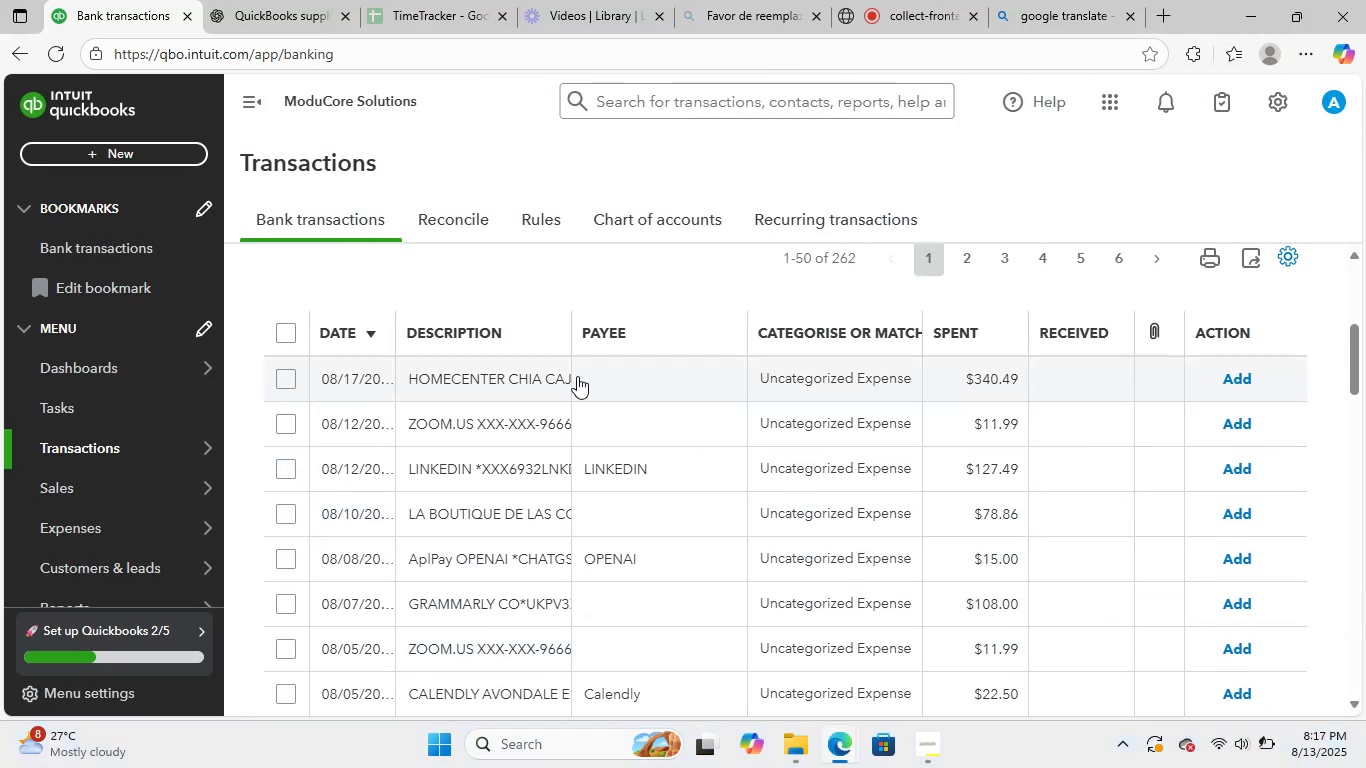 
left_click([542, 378])
 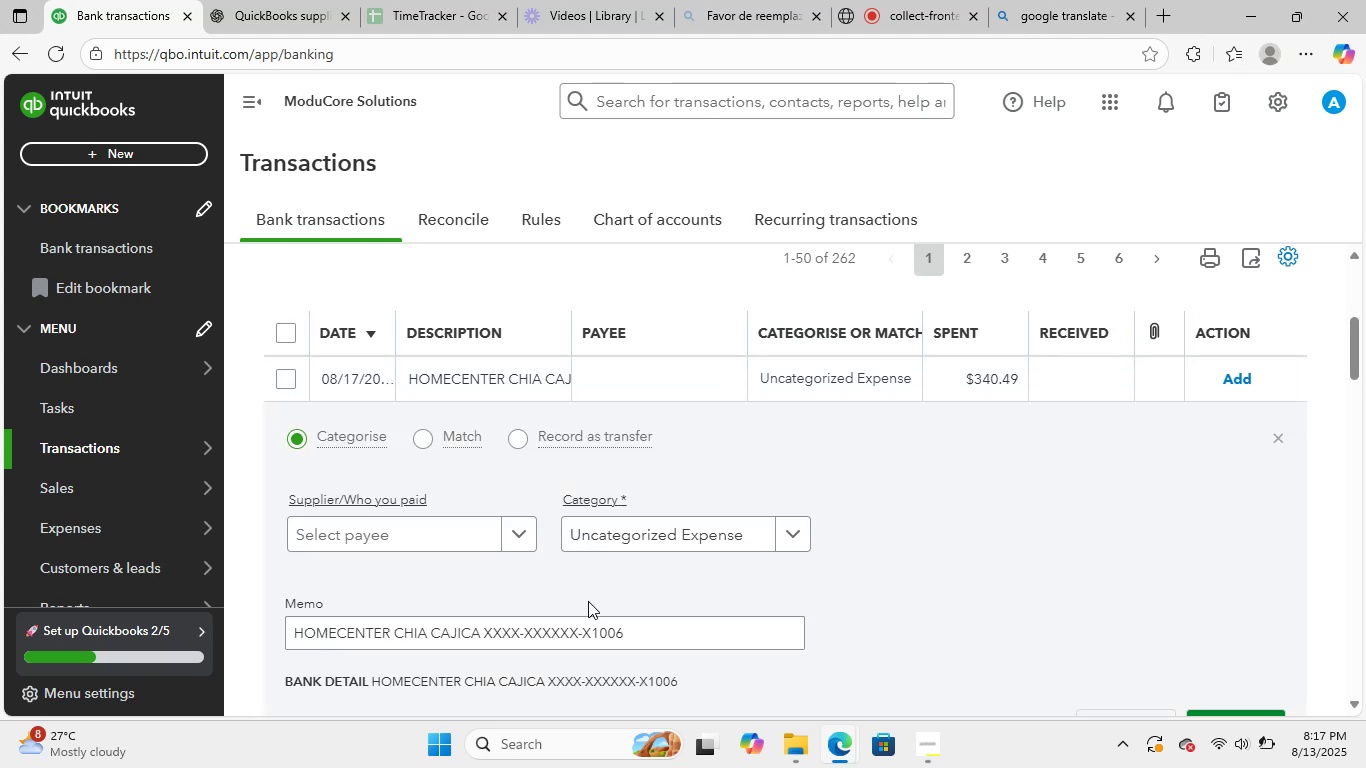 
left_click_drag(start_coordinate=[647, 634], to_coordinate=[232, 623])
 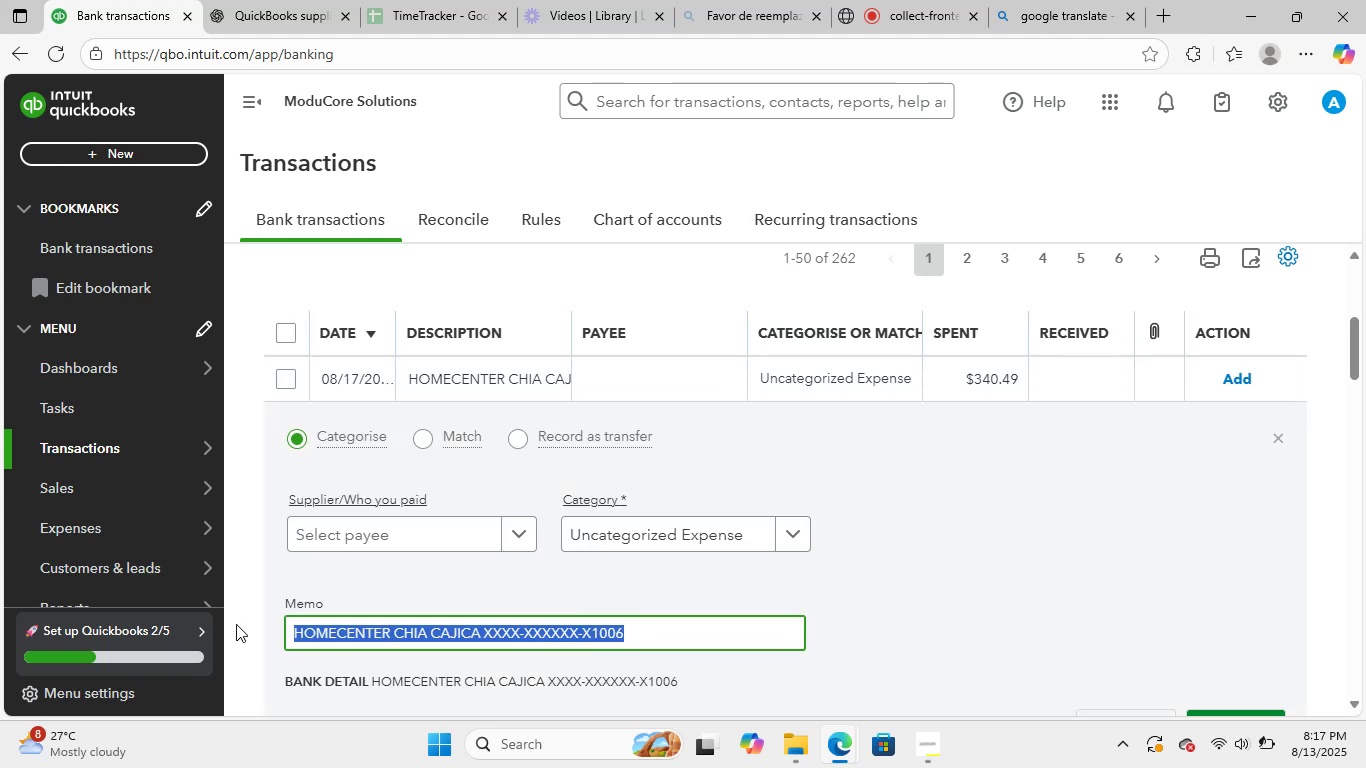 
key(Control+ControlLeft)
 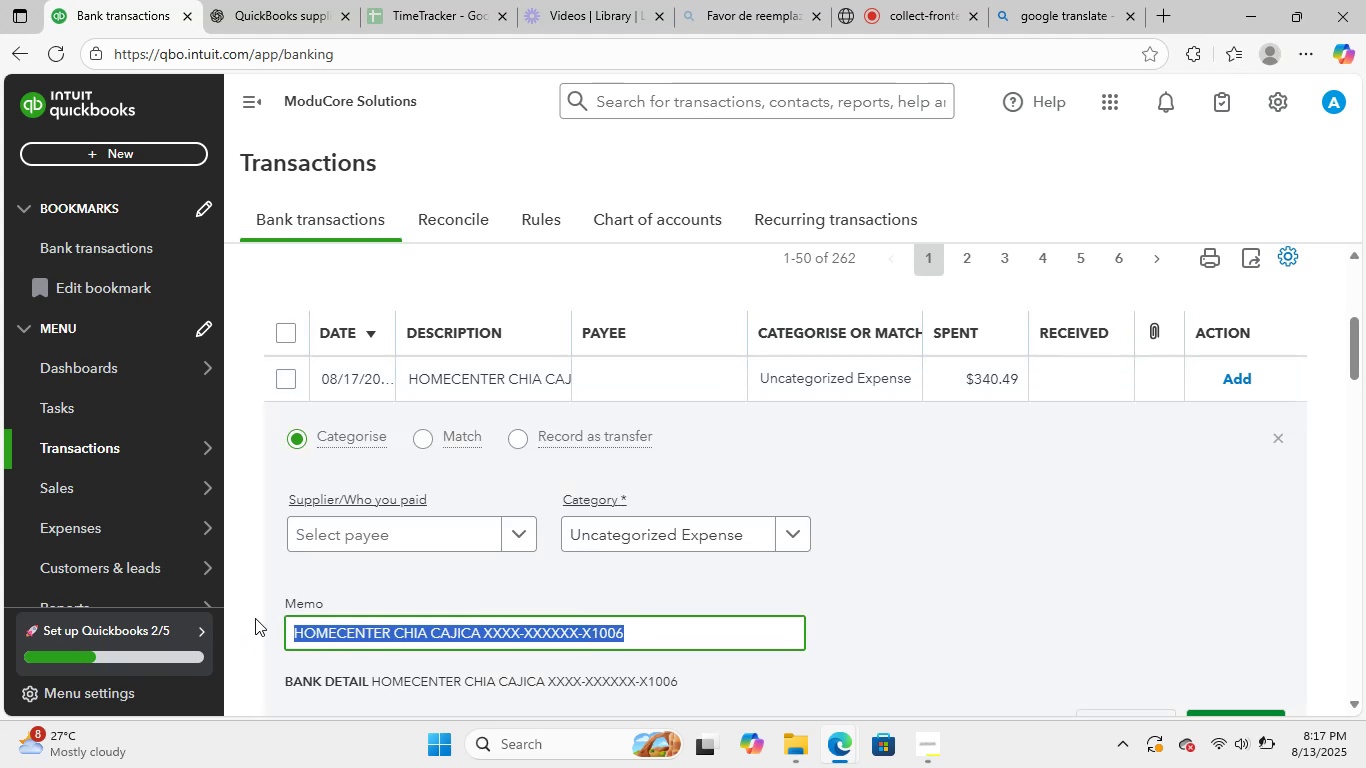 
key(Control+C)
 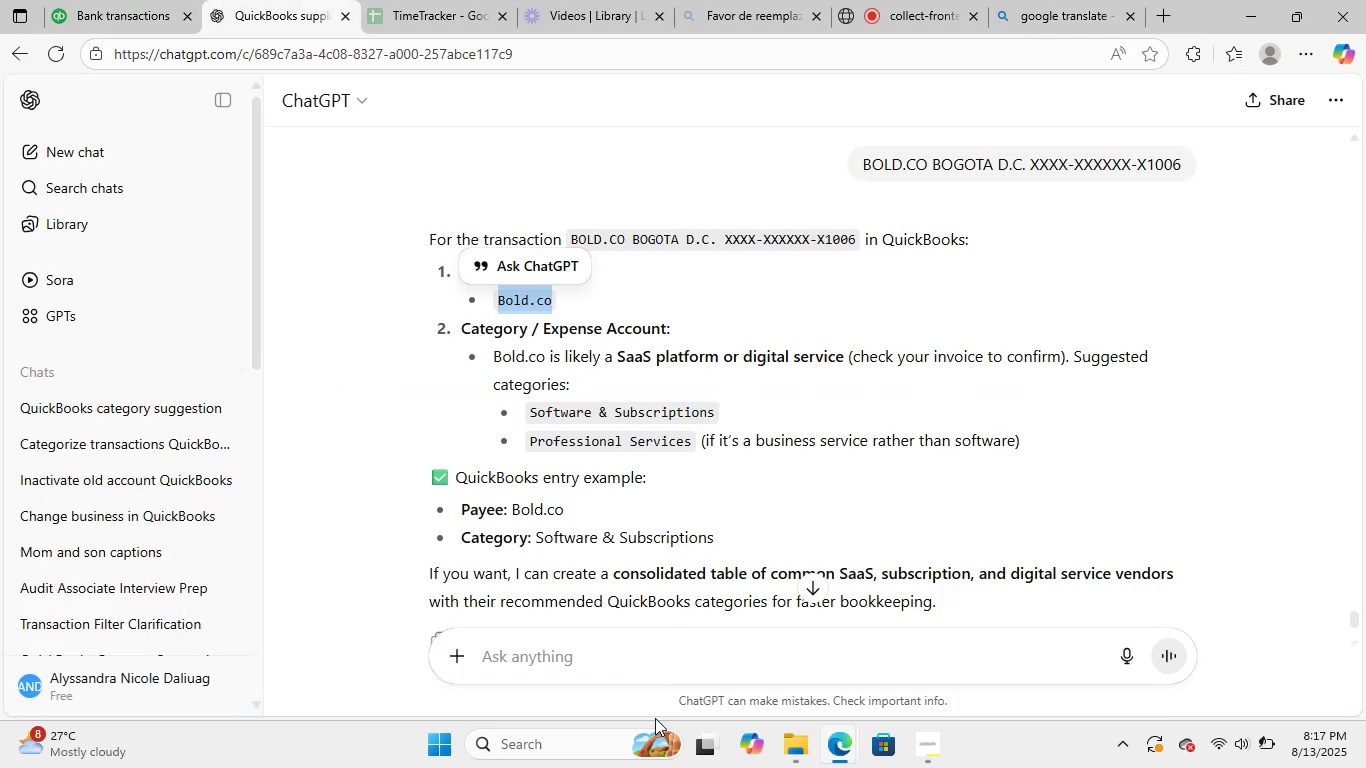 
left_click([696, 650])
 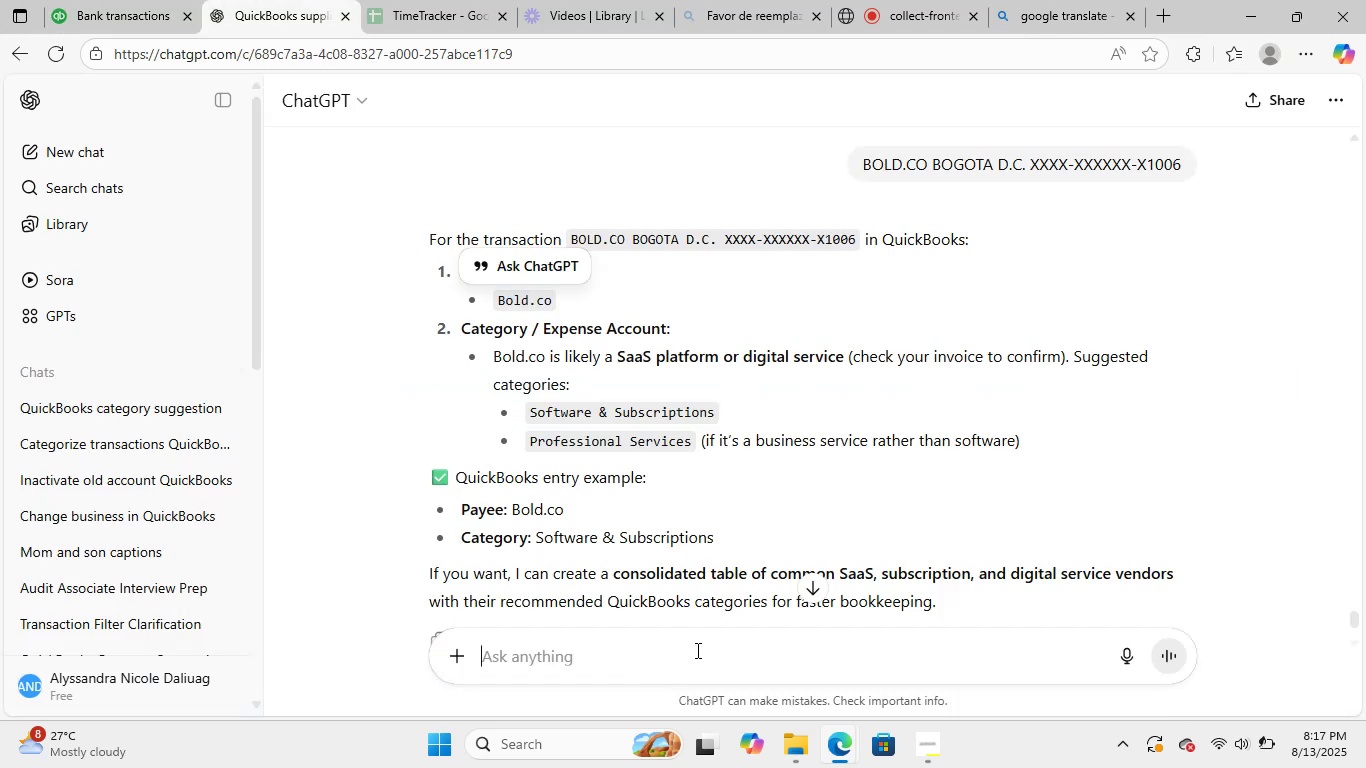 
key(Control+ControlLeft)
 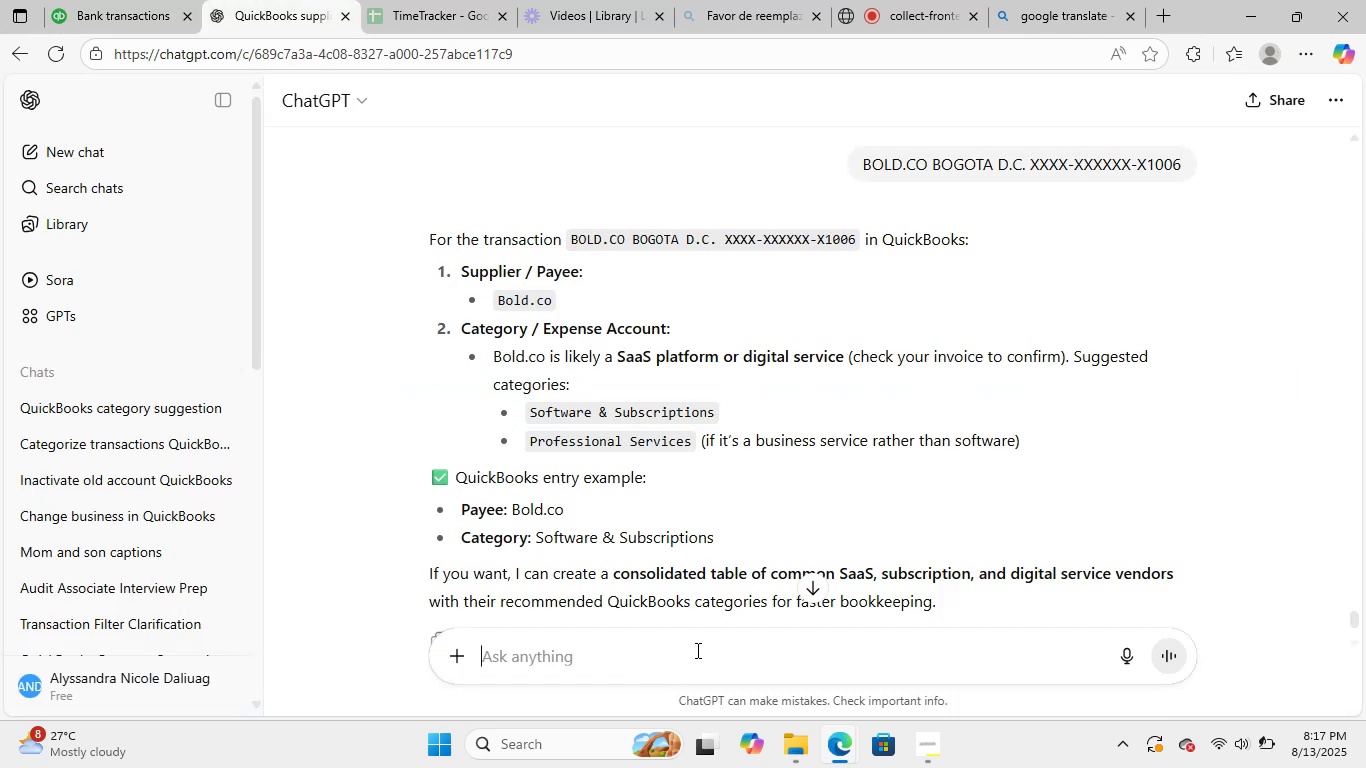 
key(Control+V)
 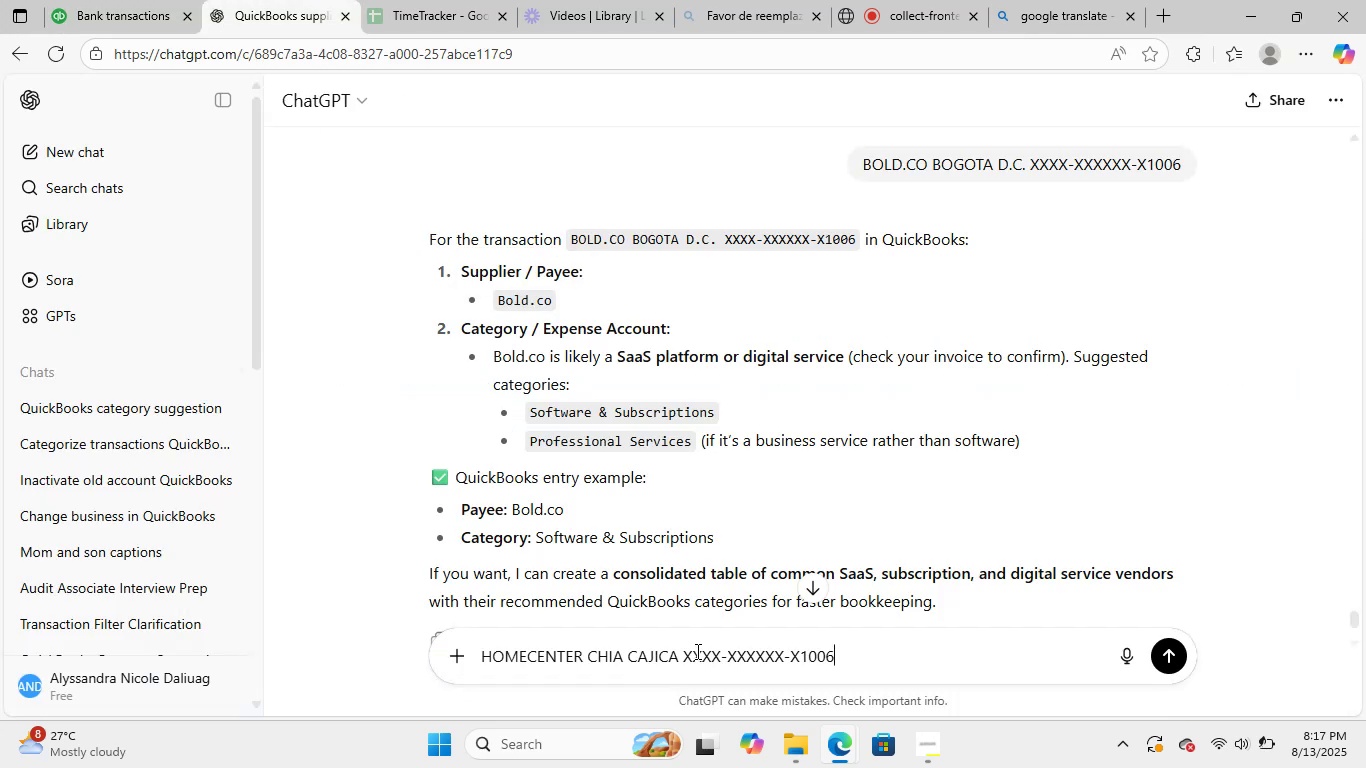 
key(NumpadEnter)
 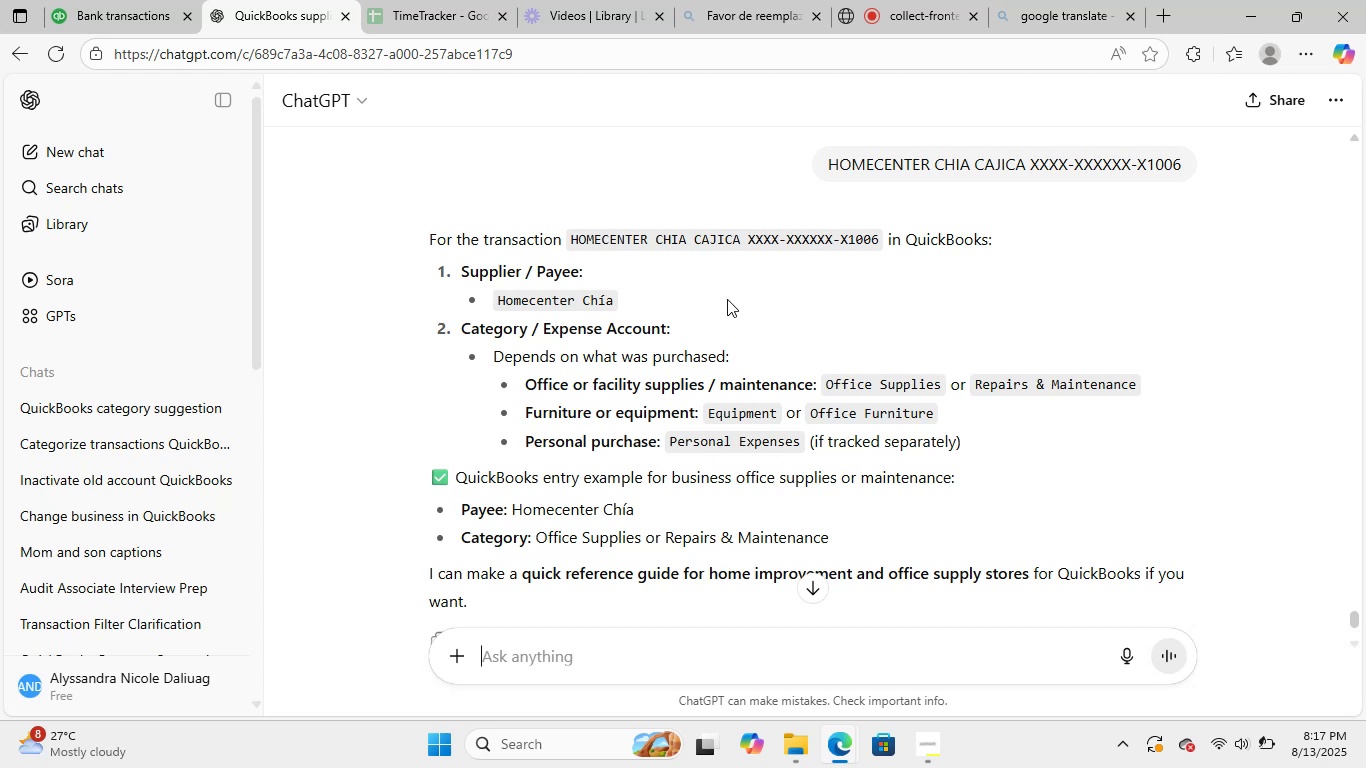 
wait(34.15)
 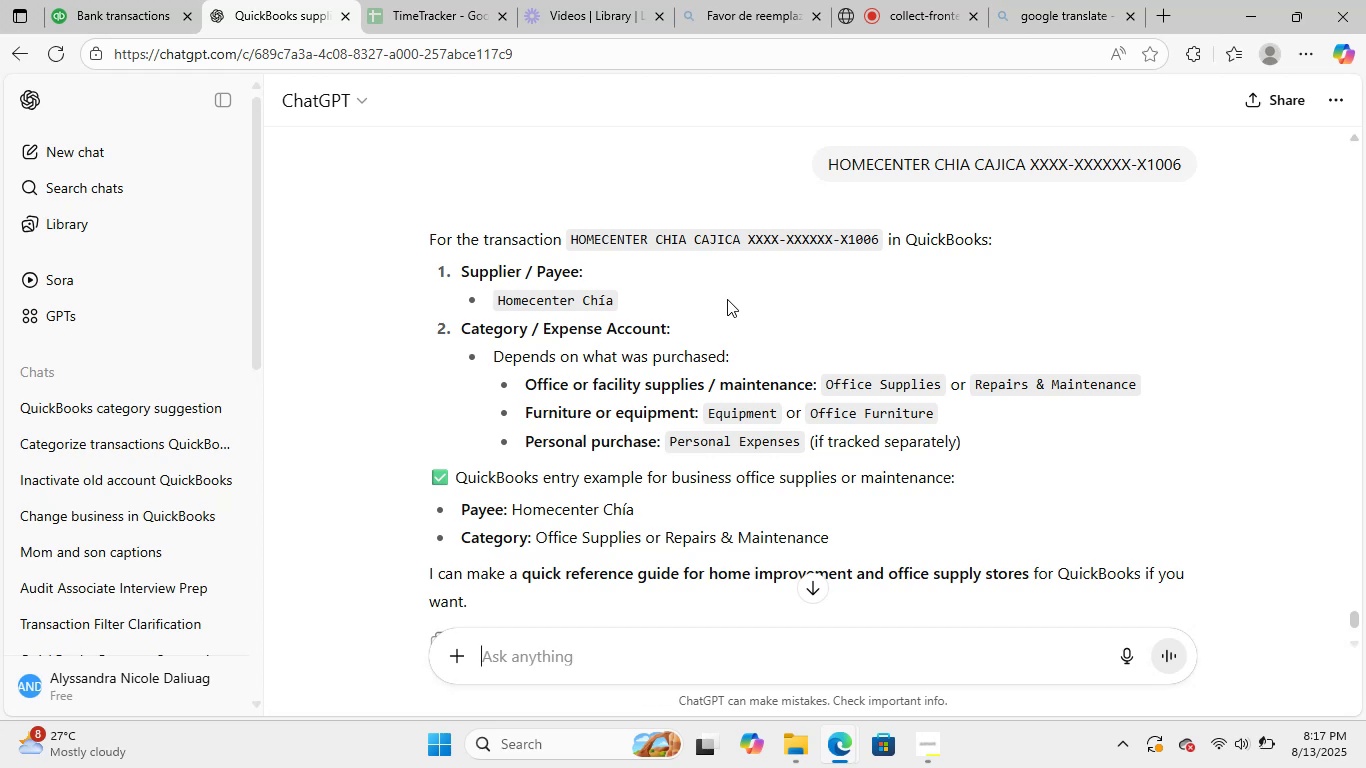 
left_click([938, 395])
 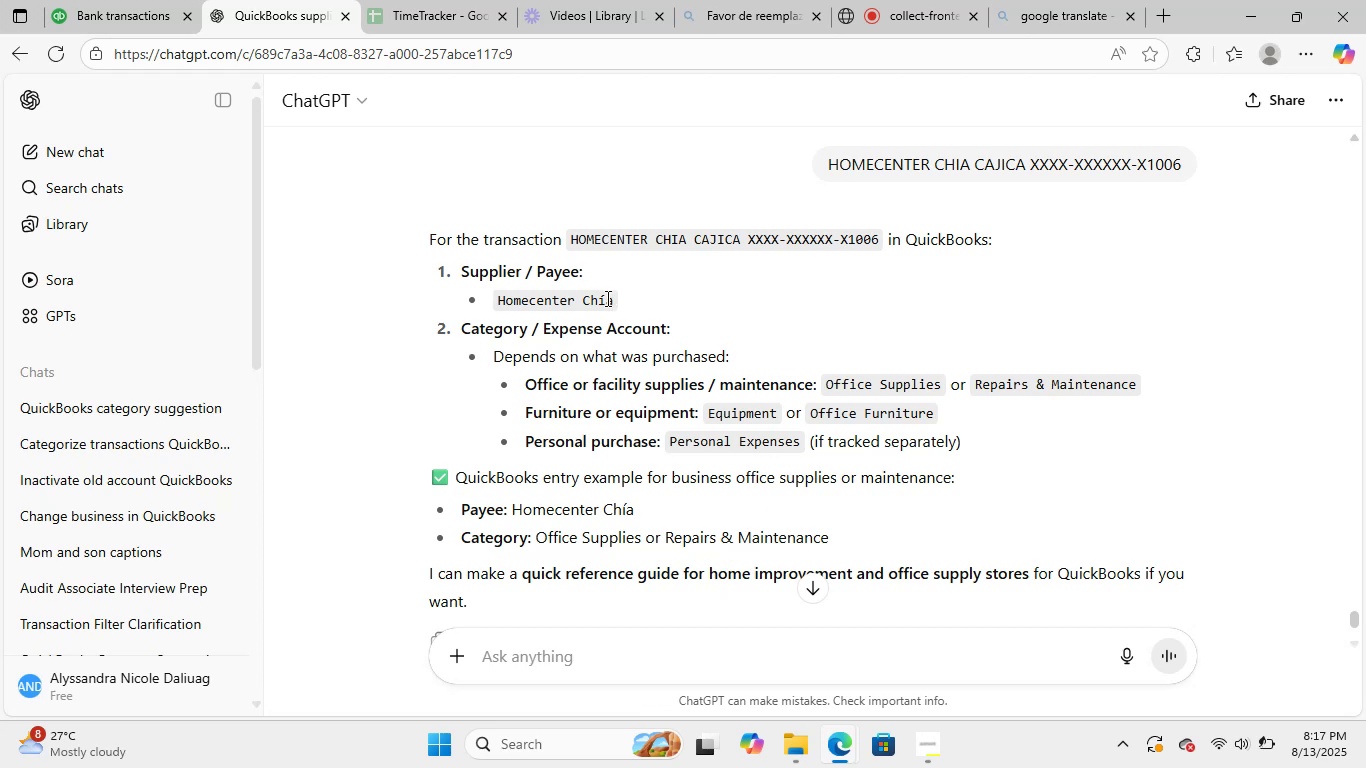 
wait(5.3)
 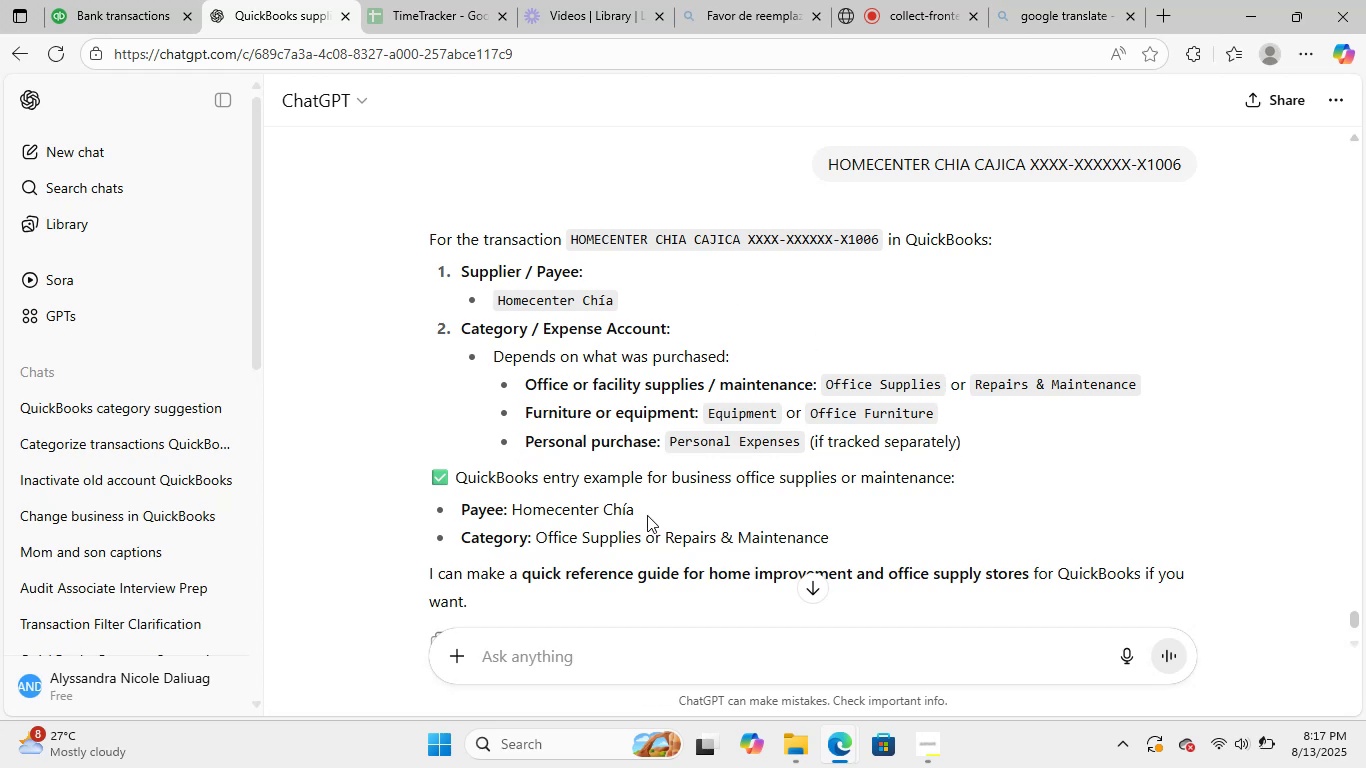 
left_click_drag(start_coordinate=[612, 299], to_coordinate=[497, 307])
 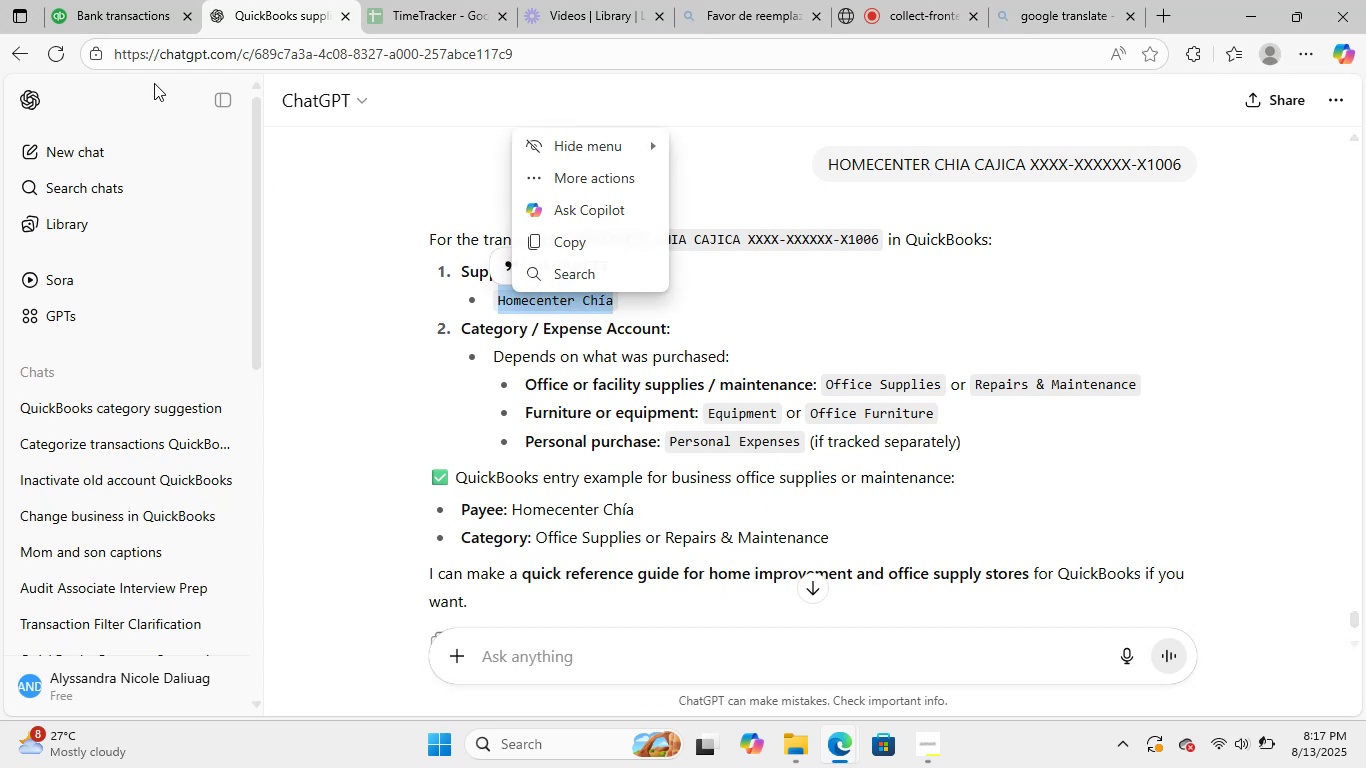 
key(Control+ControlLeft)
 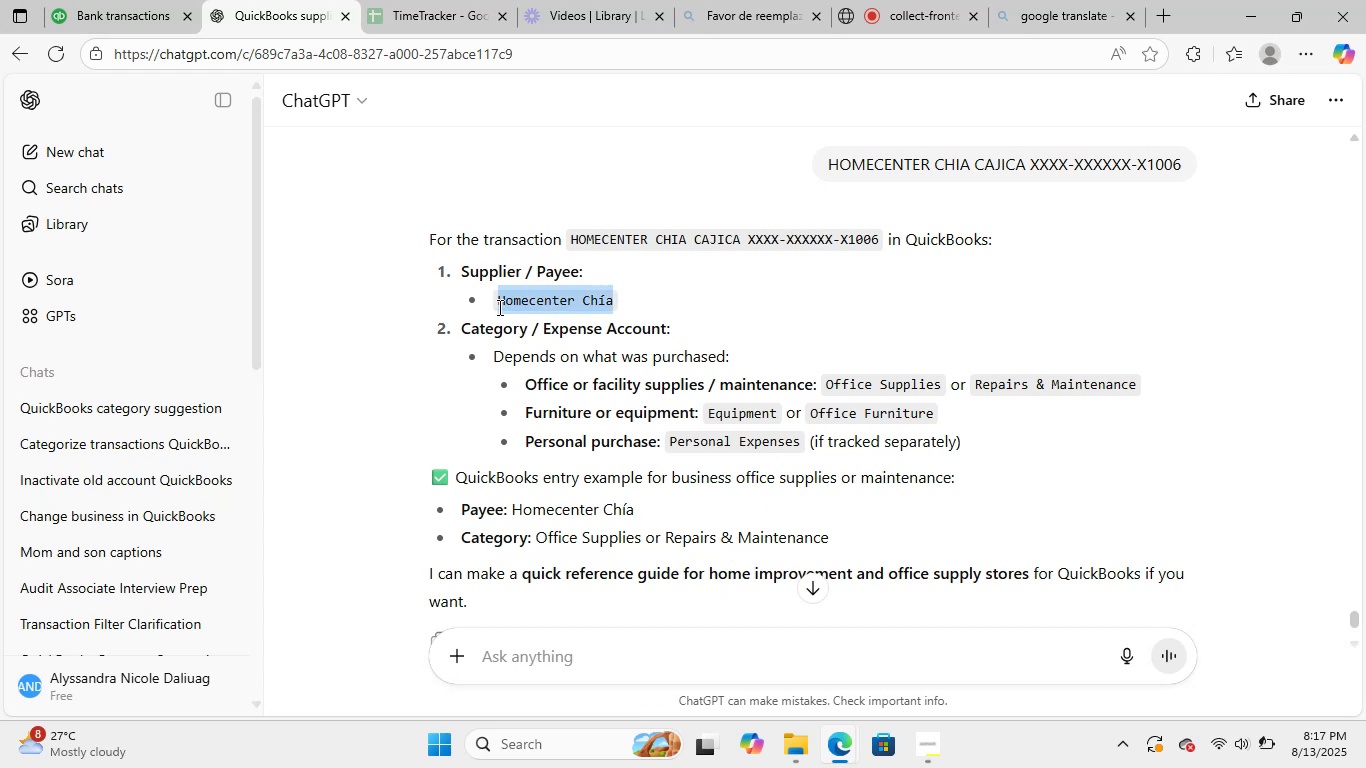 
key(Control+C)
 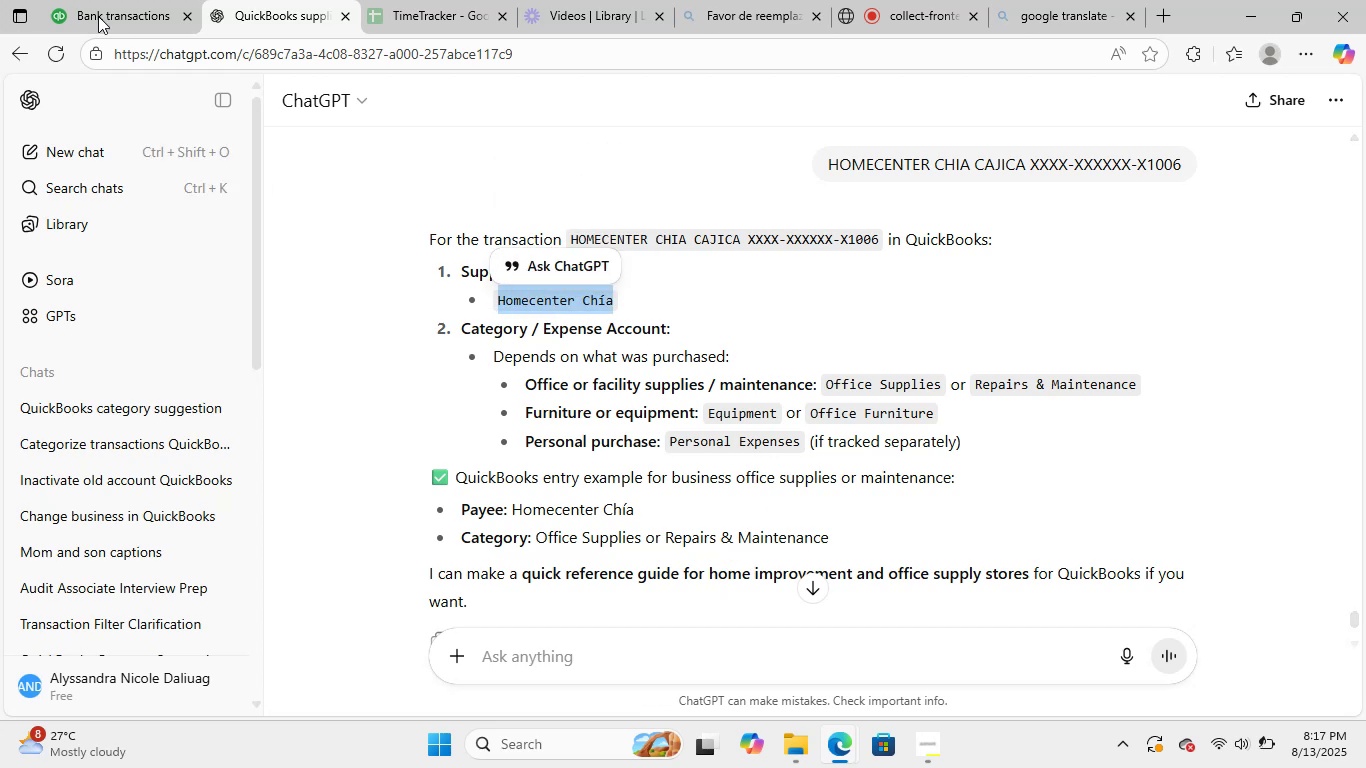 
left_click([87, 0])
 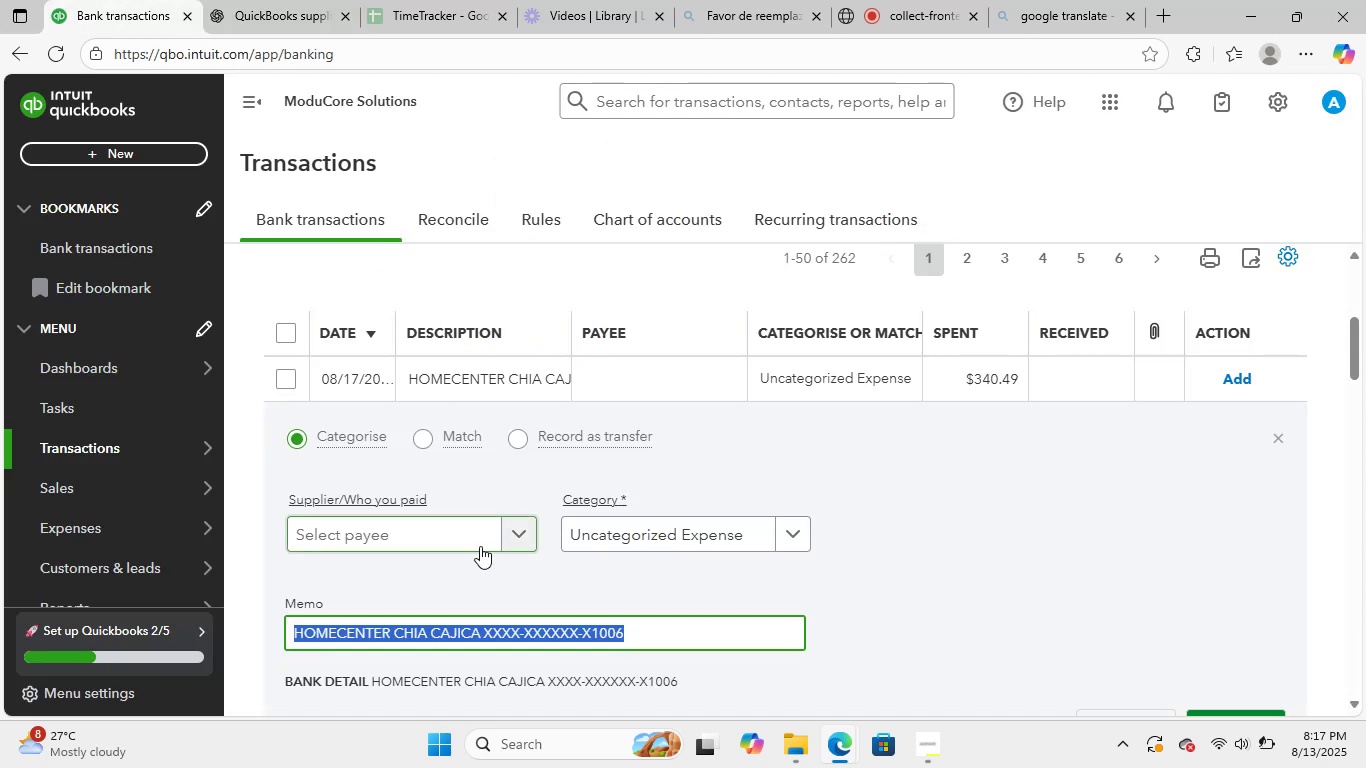 
left_click([448, 521])
 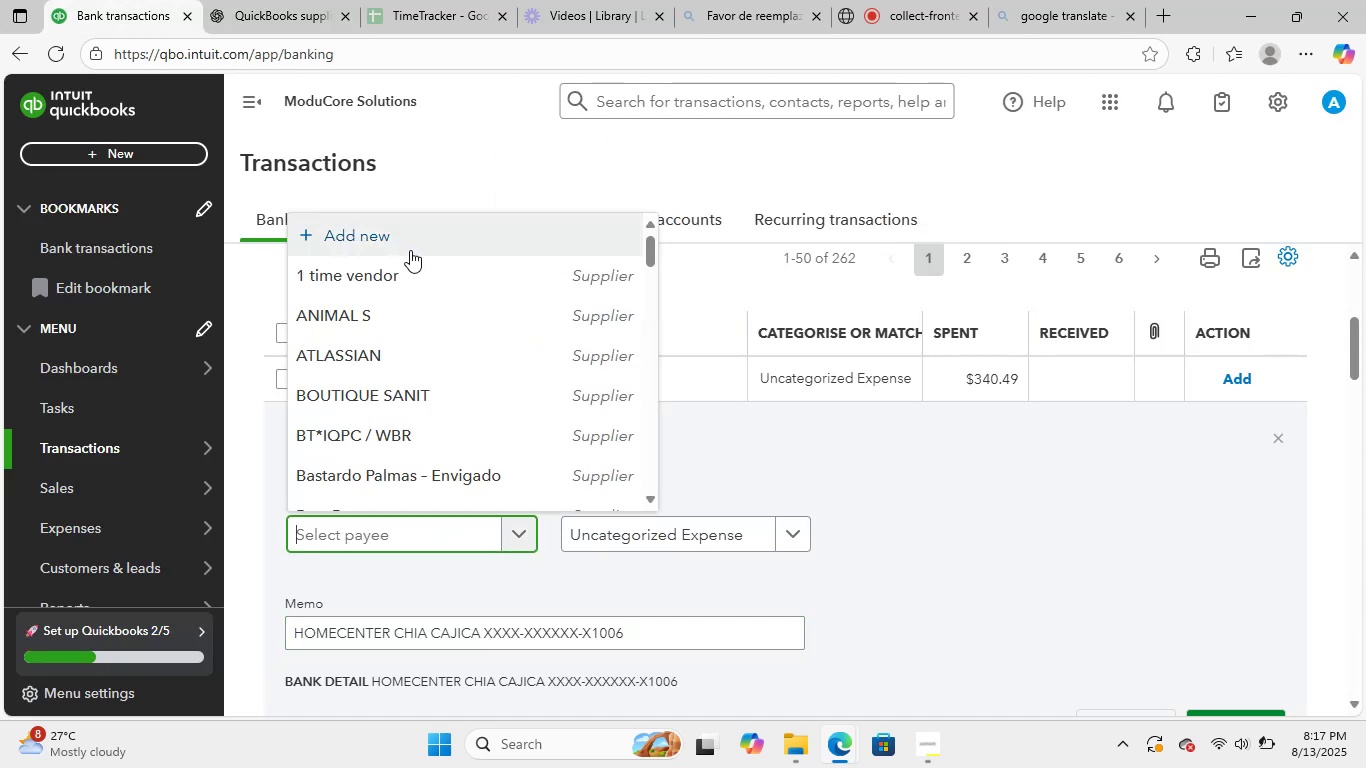 
left_click([429, 245])
 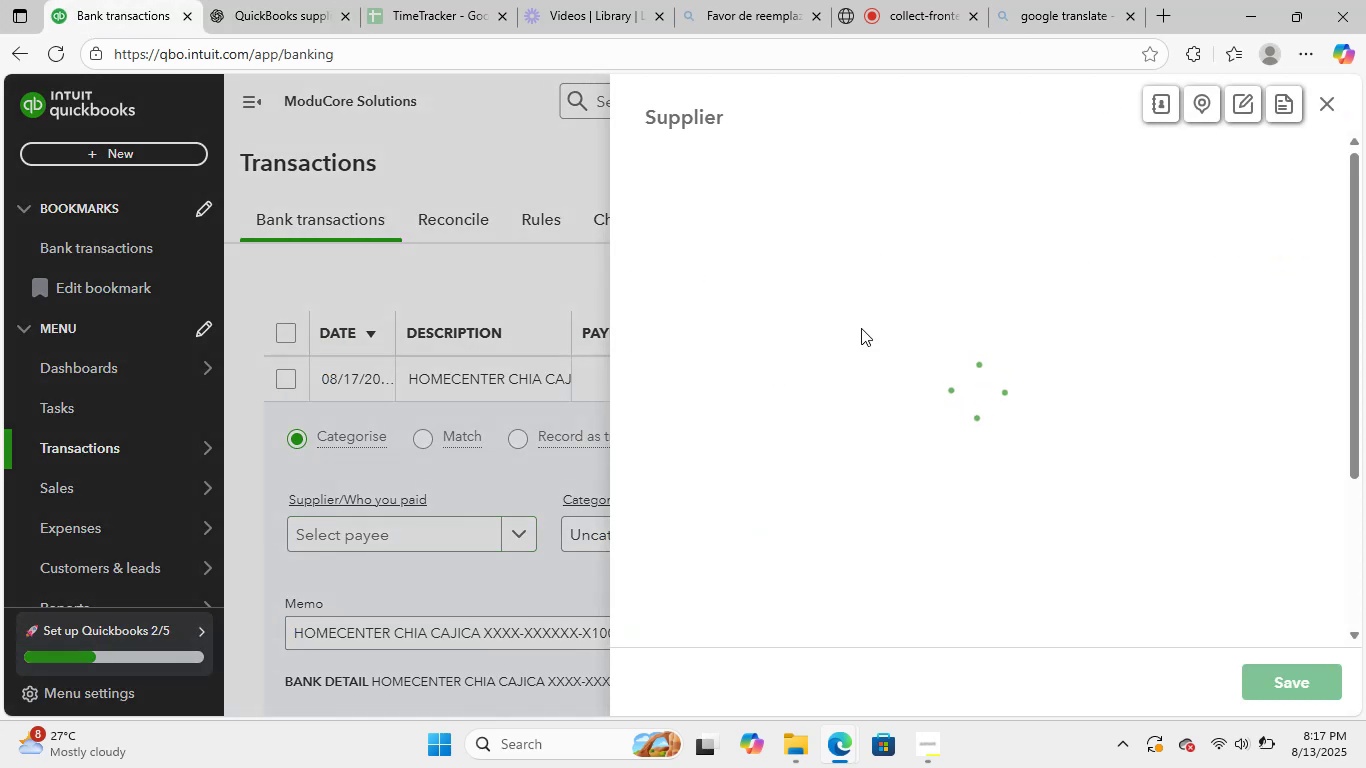 
key(Control+V)
 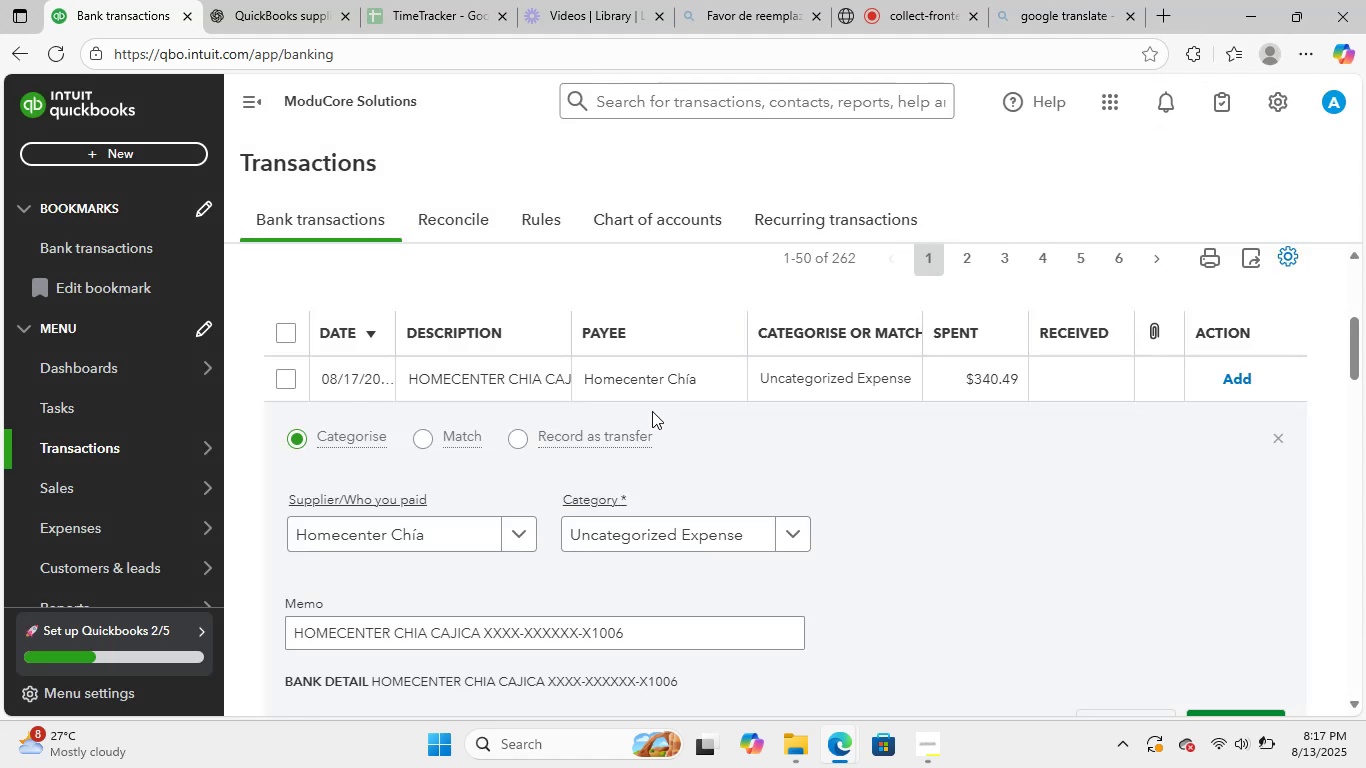 
left_click([246, 0])
 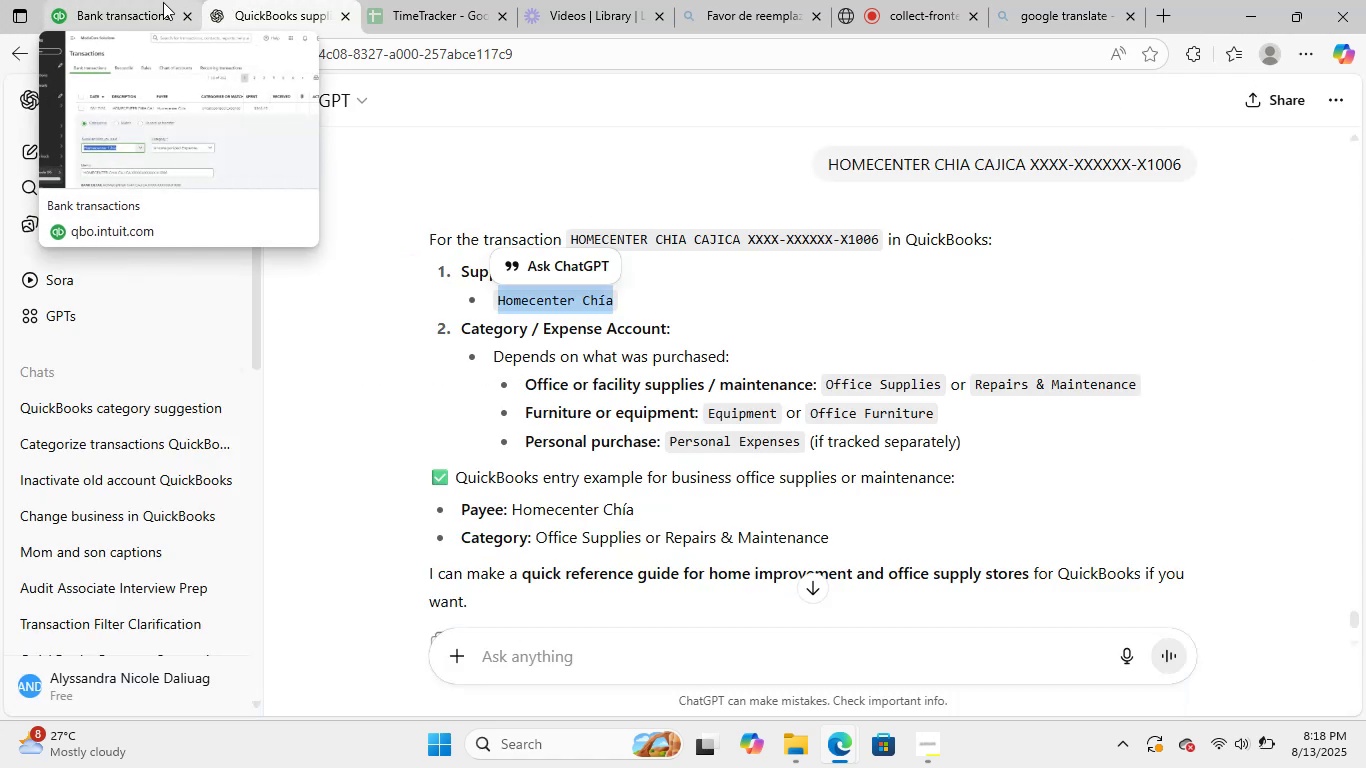 
left_click([162, 2])
 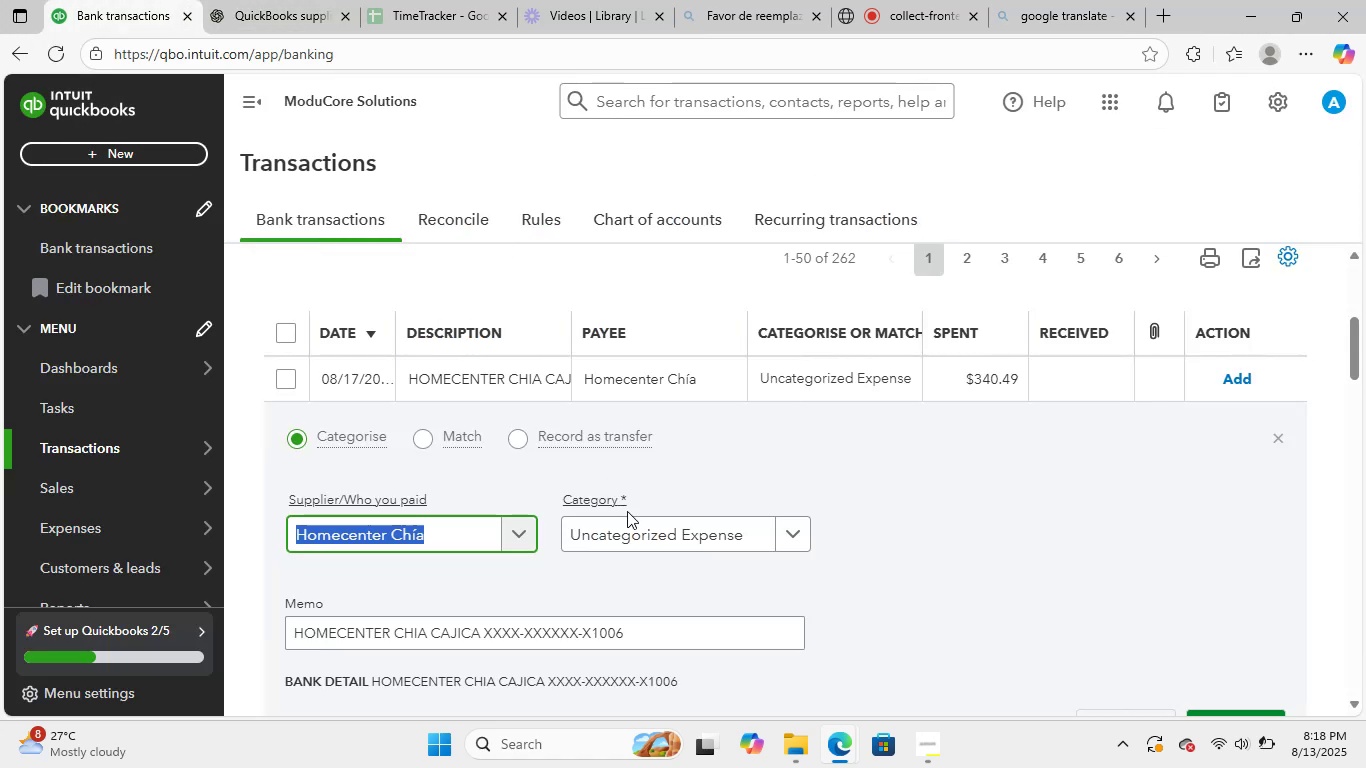 
left_click([650, 533])
 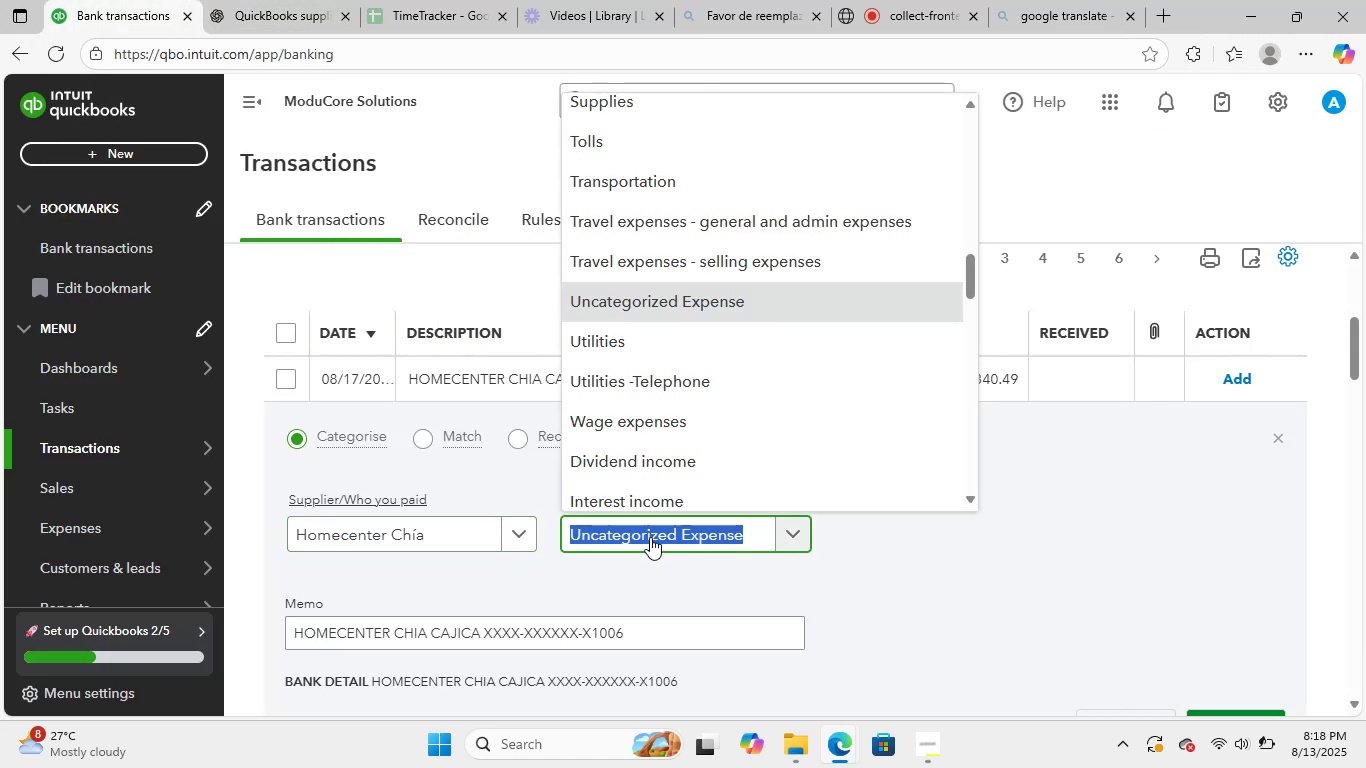 
type(repa)
 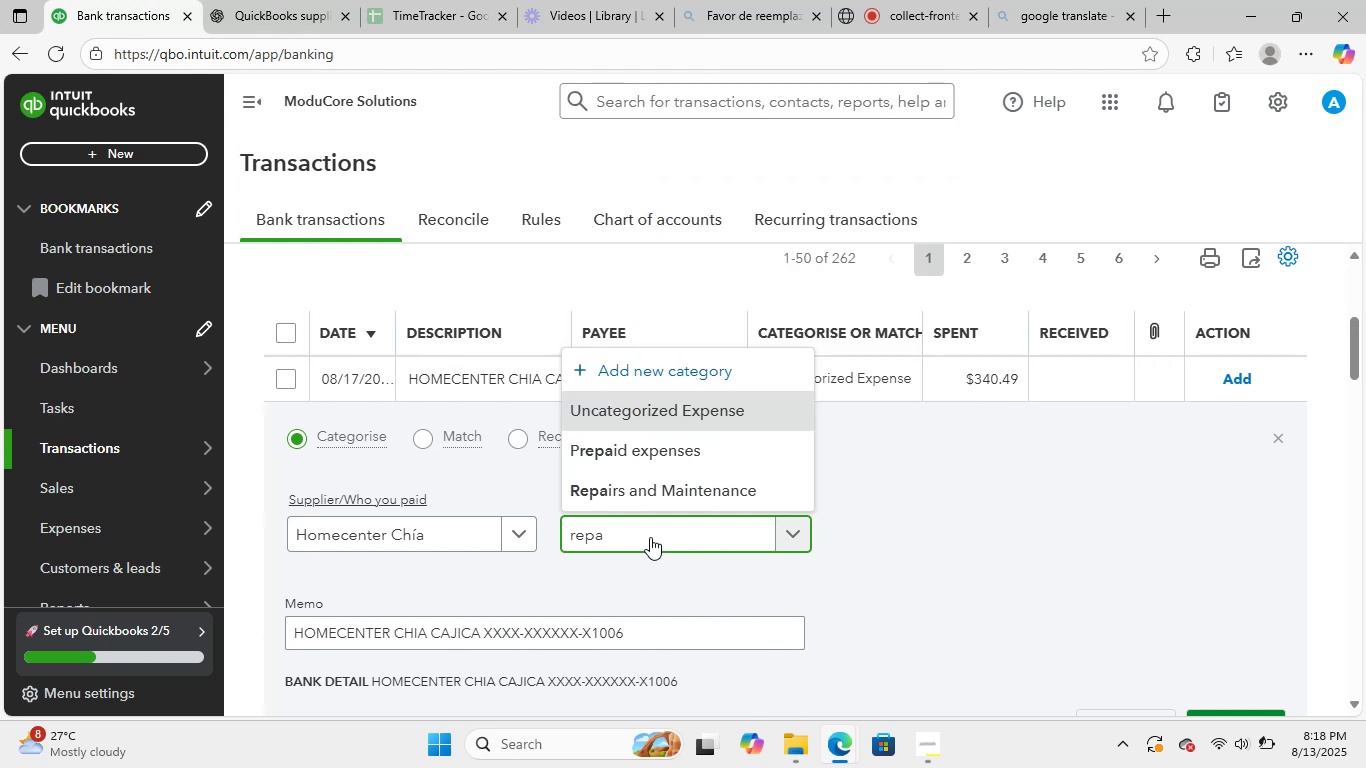 
left_click([681, 493])
 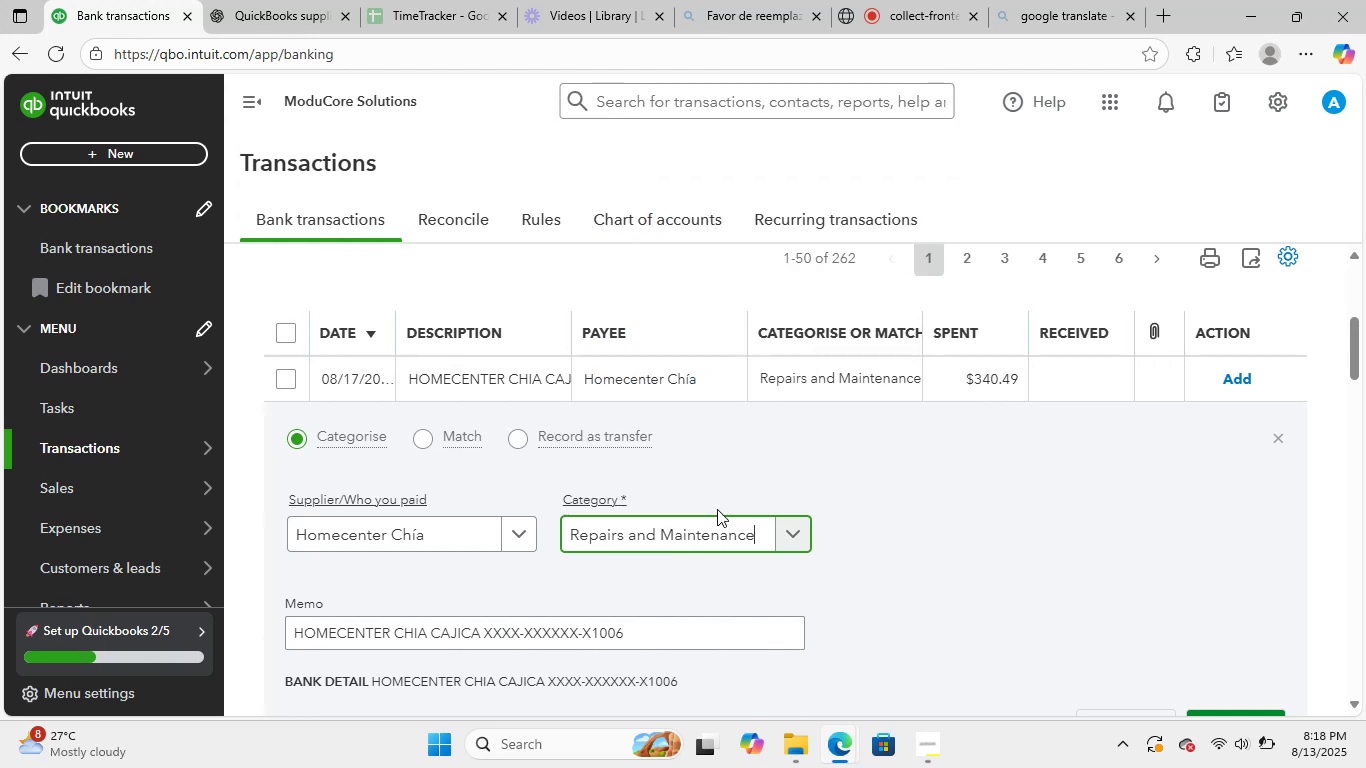 
scroll: coordinate [723, 523], scroll_direction: down, amount: 2.0
 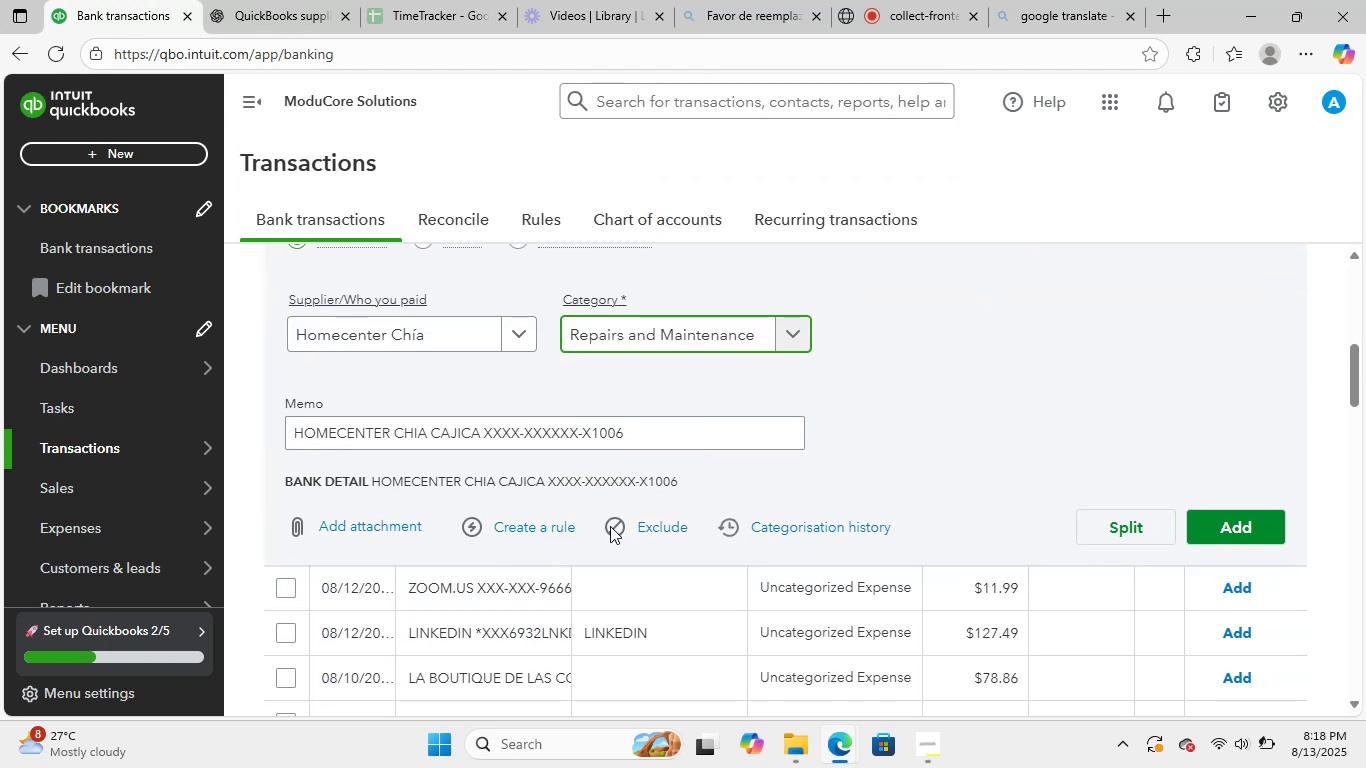 
left_click([546, 524])
 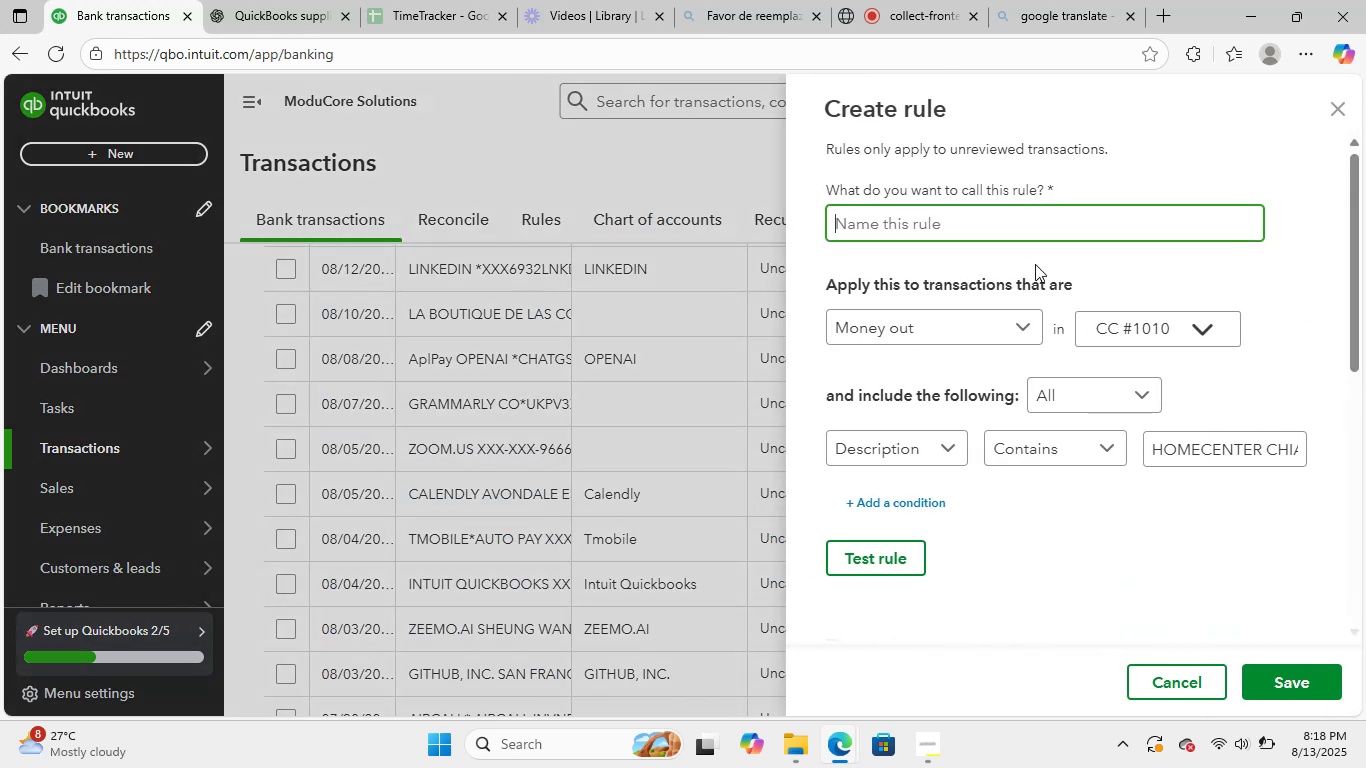 
key(Control+V)
 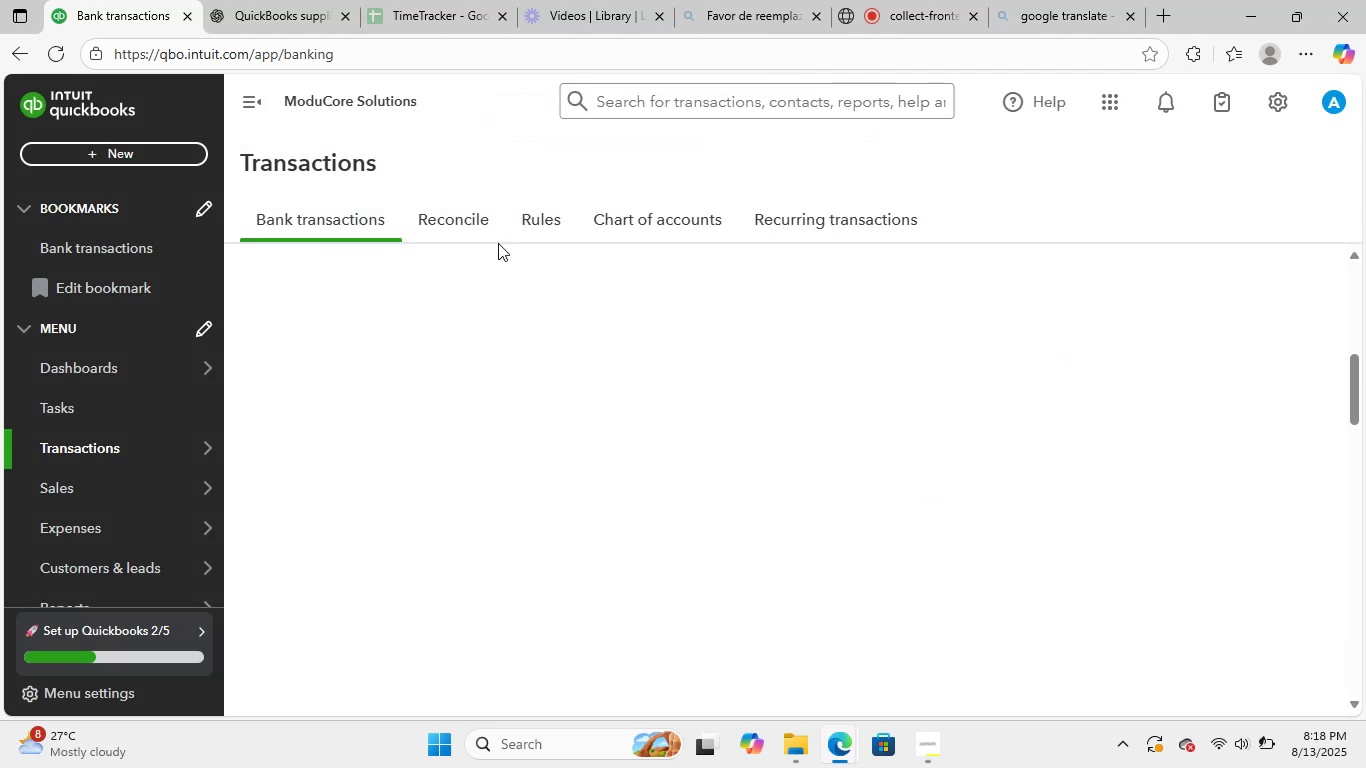 
wait(5.79)
 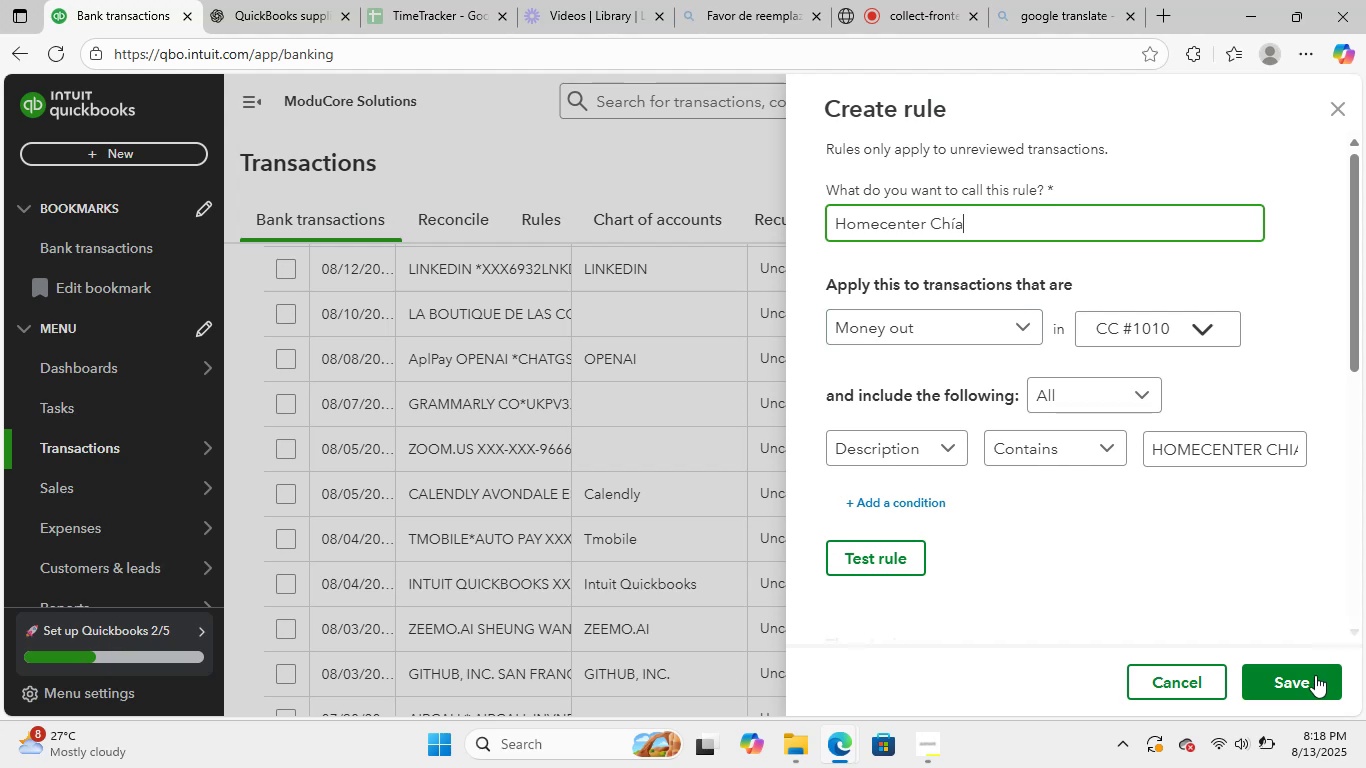 
scroll: coordinate [744, 501], scroll_direction: up, amount: 1.0
 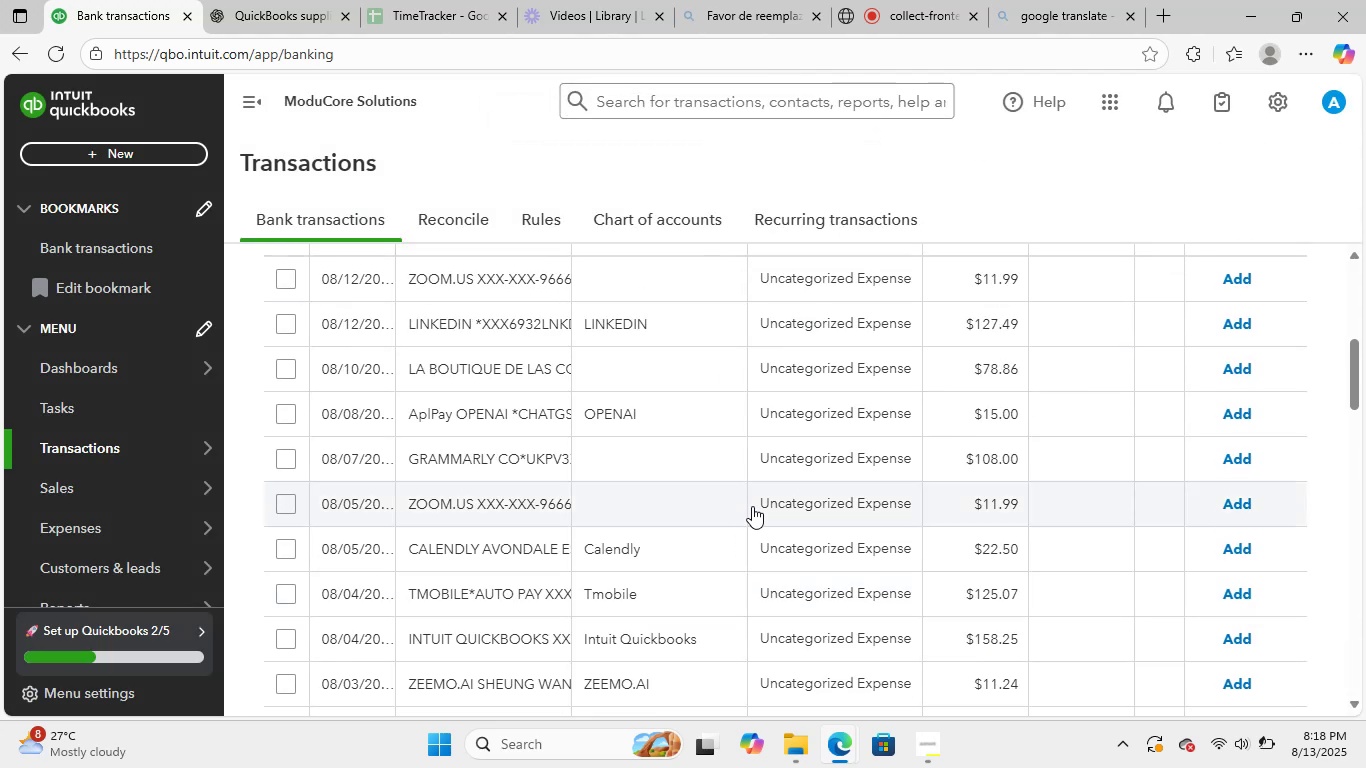 
scroll: coordinate [753, 504], scroll_direction: down, amount: 3.0
 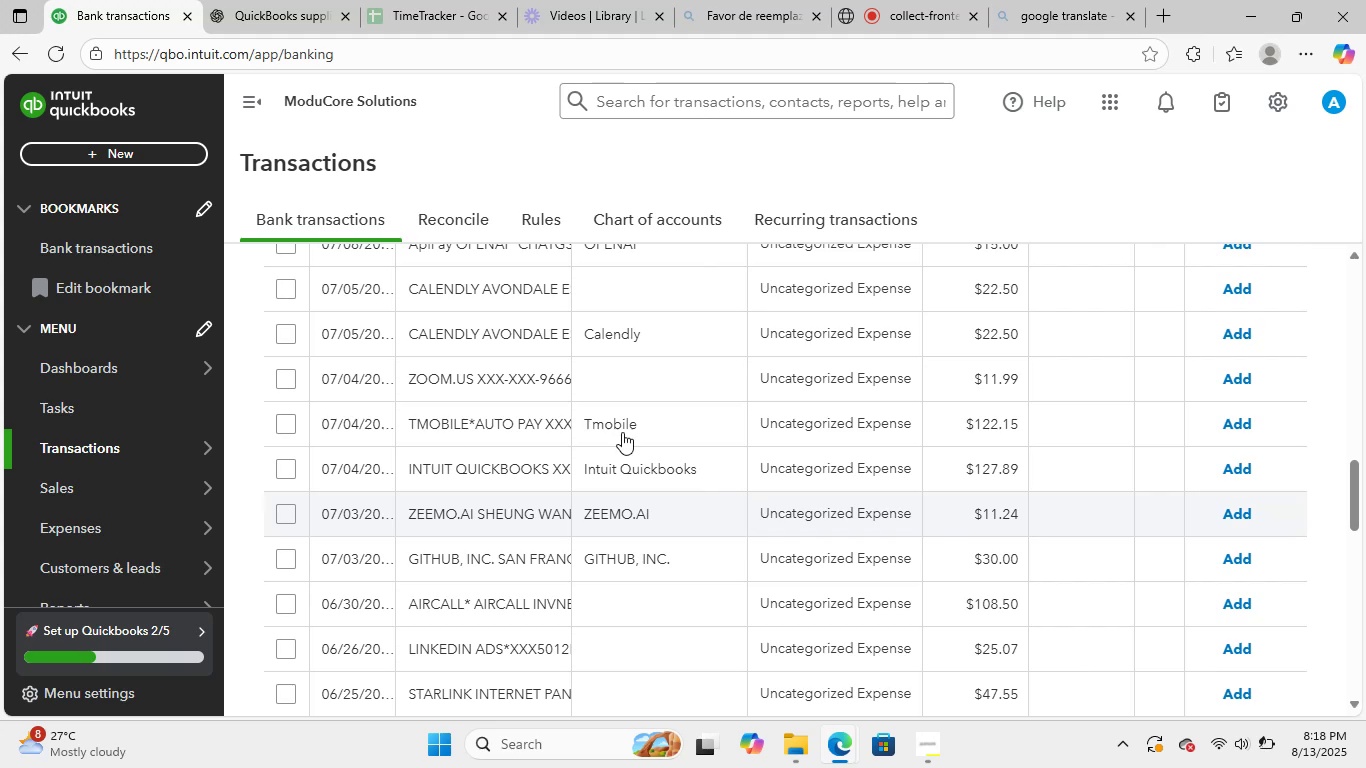 
left_click([515, 339])
 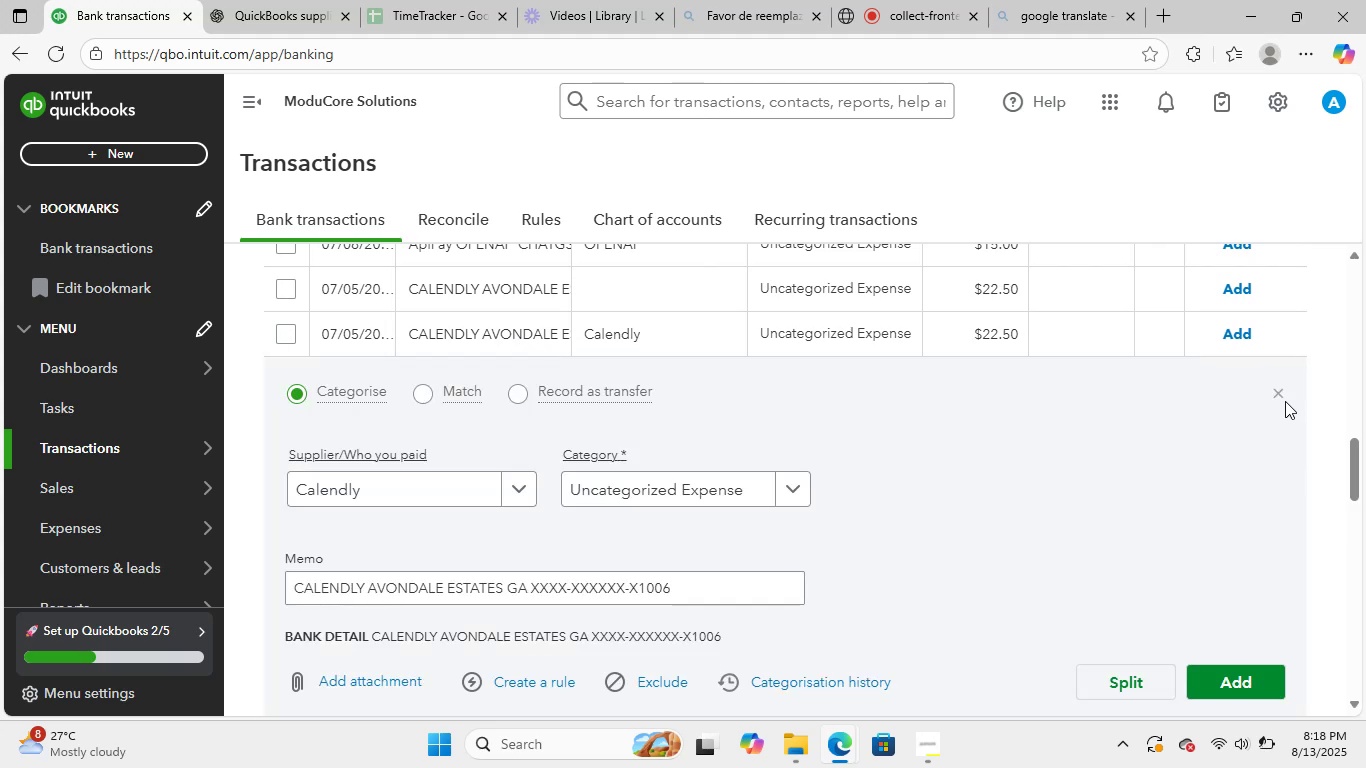 
left_click([1284, 396])
 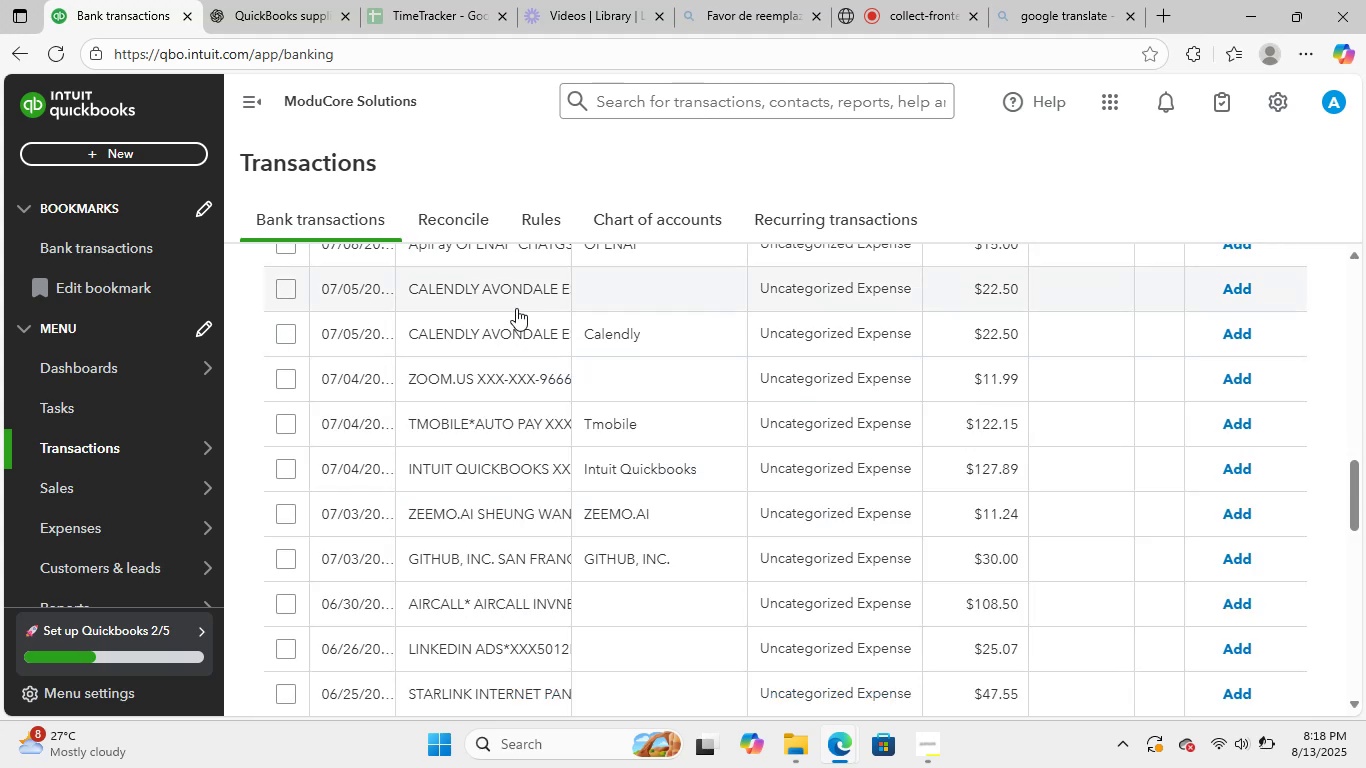 
left_click([520, 296])
 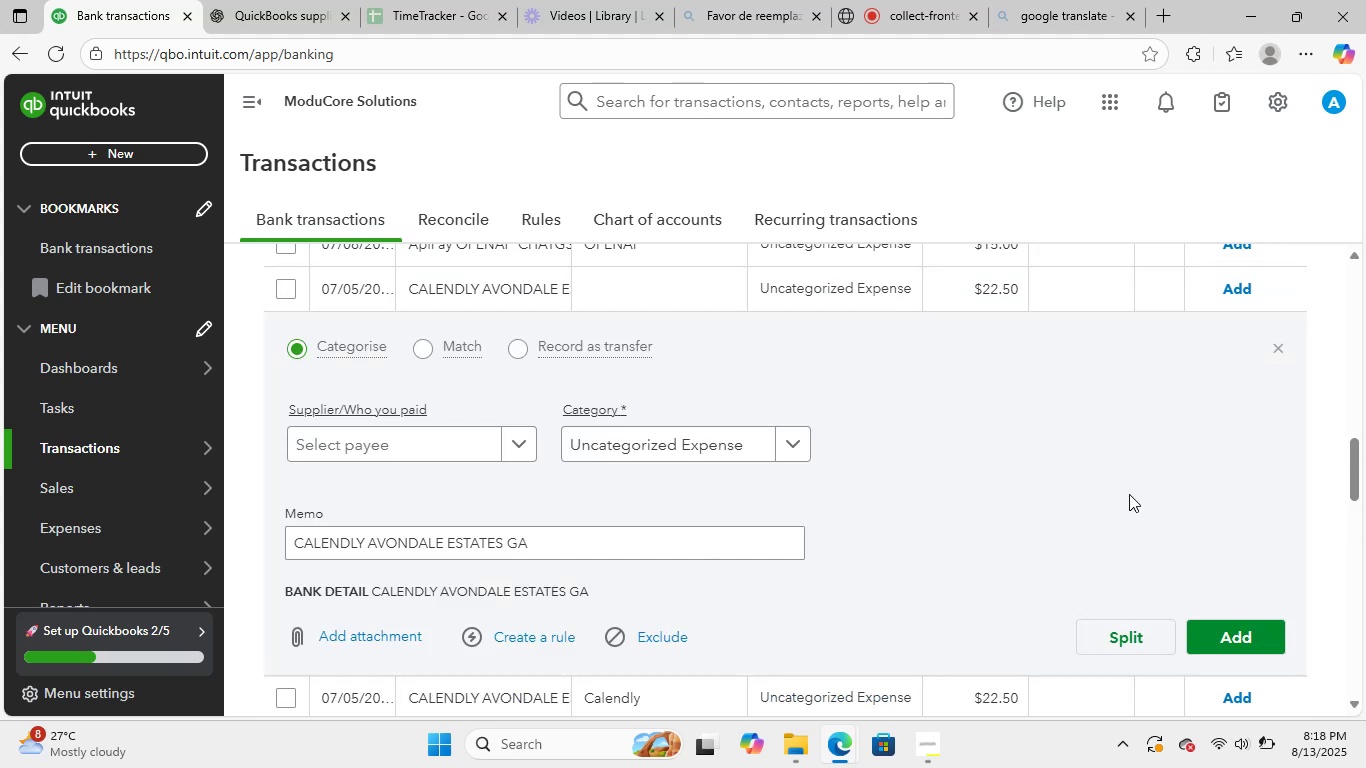 
left_click([1285, 350])
 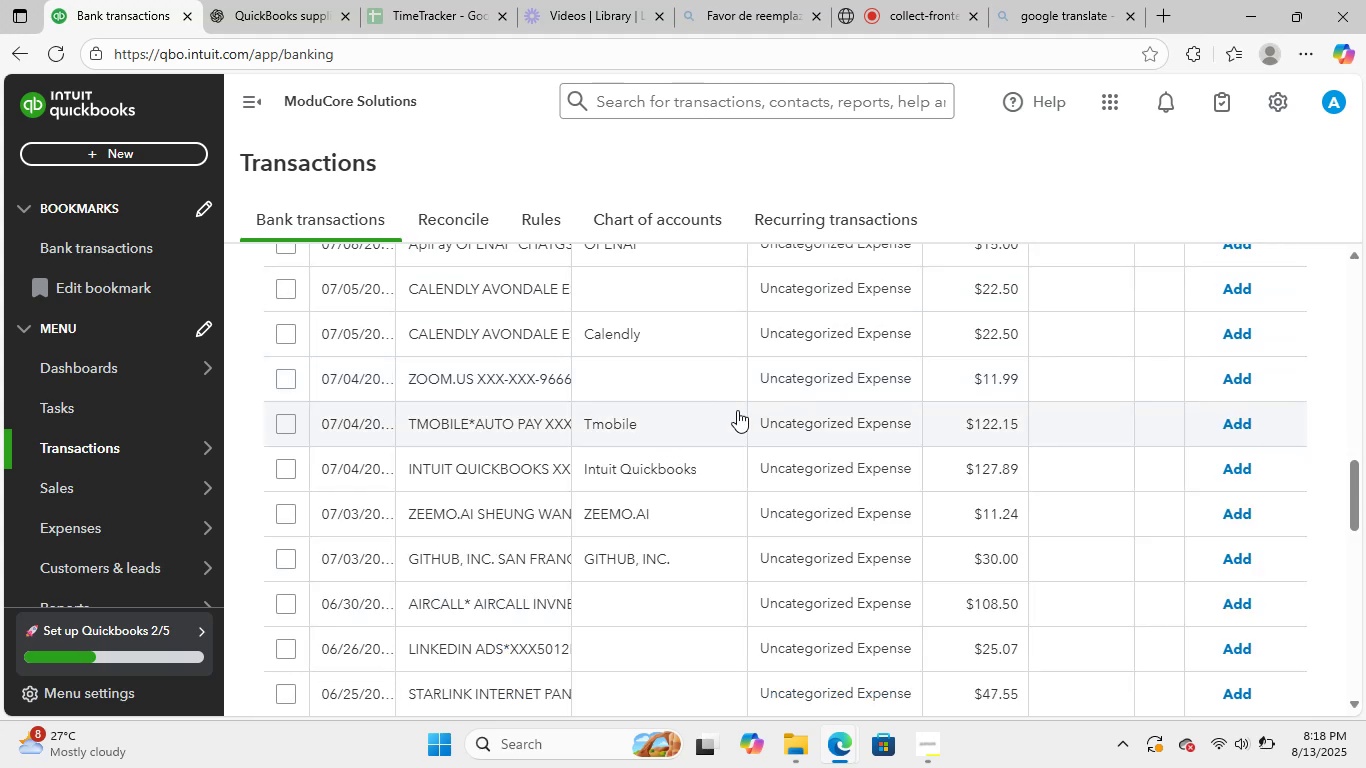 
scroll: coordinate [787, 520], scroll_direction: down, amount: 5.0
 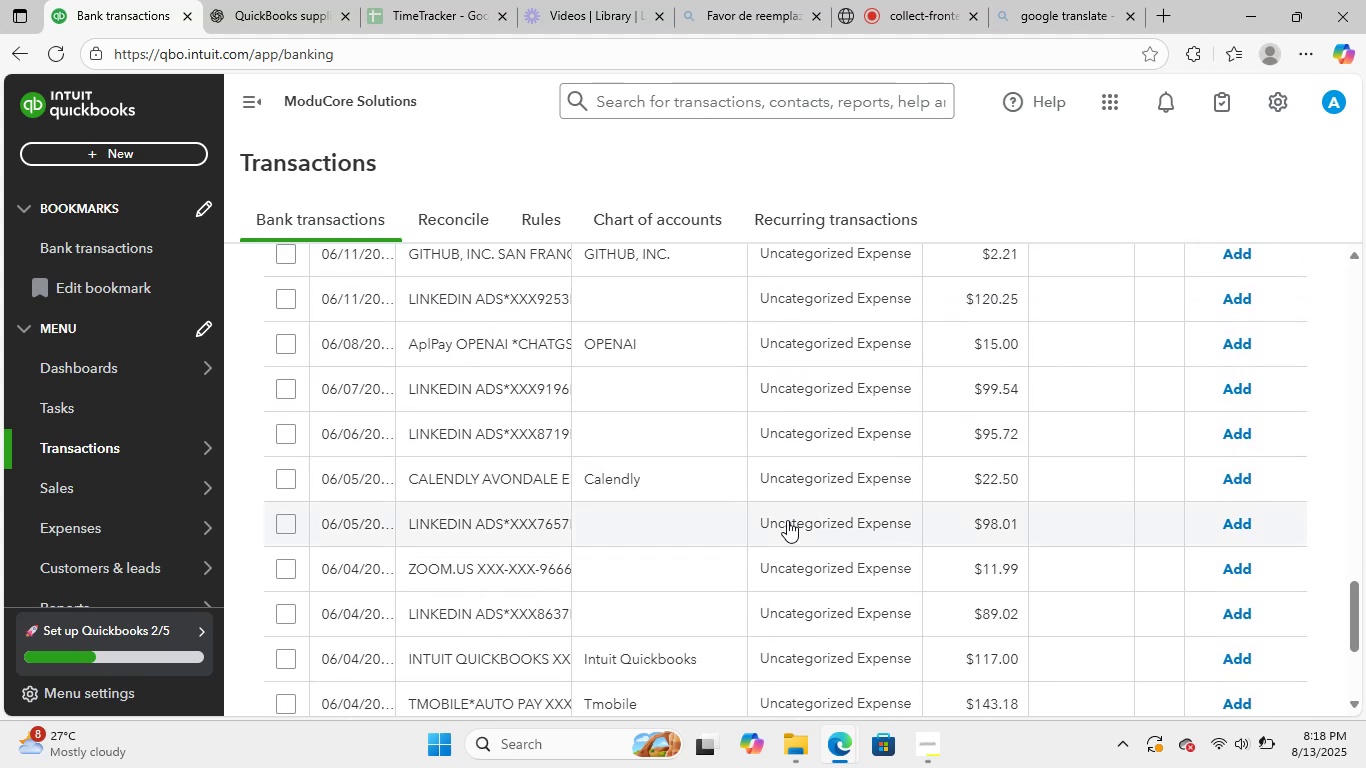 
scroll: coordinate [787, 520], scroll_direction: up, amount: 2.0
 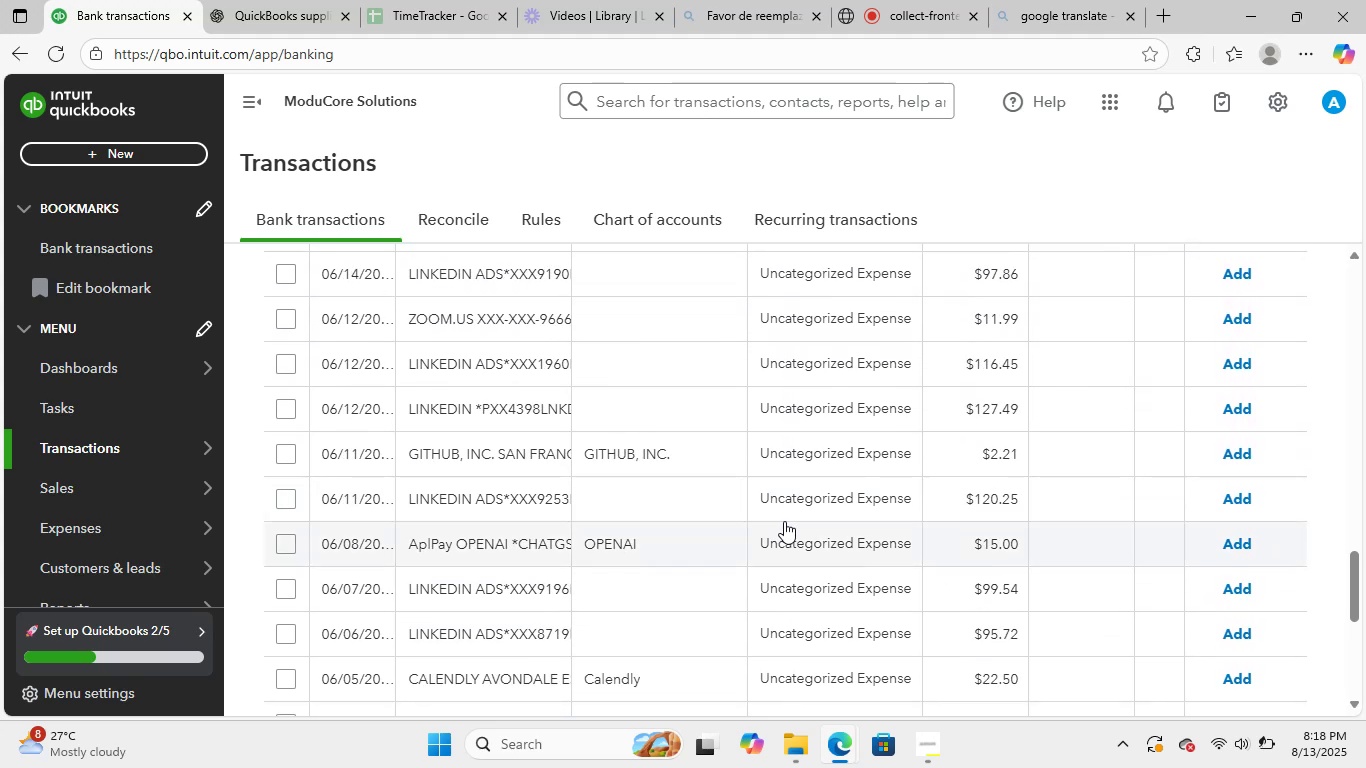 
scroll: coordinate [801, 505], scroll_direction: down, amount: 5.0
 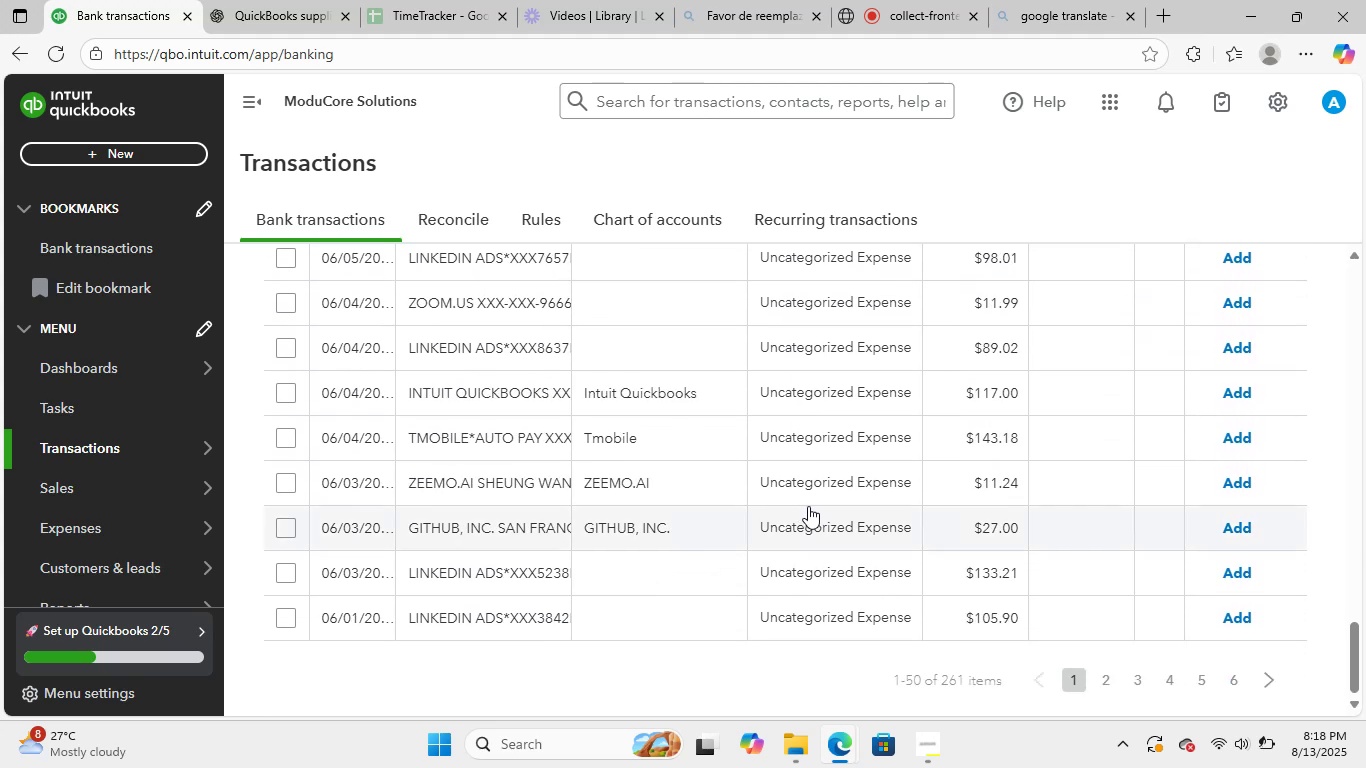 
scroll: coordinate [860, 460], scroll_direction: up, amount: 31.0
 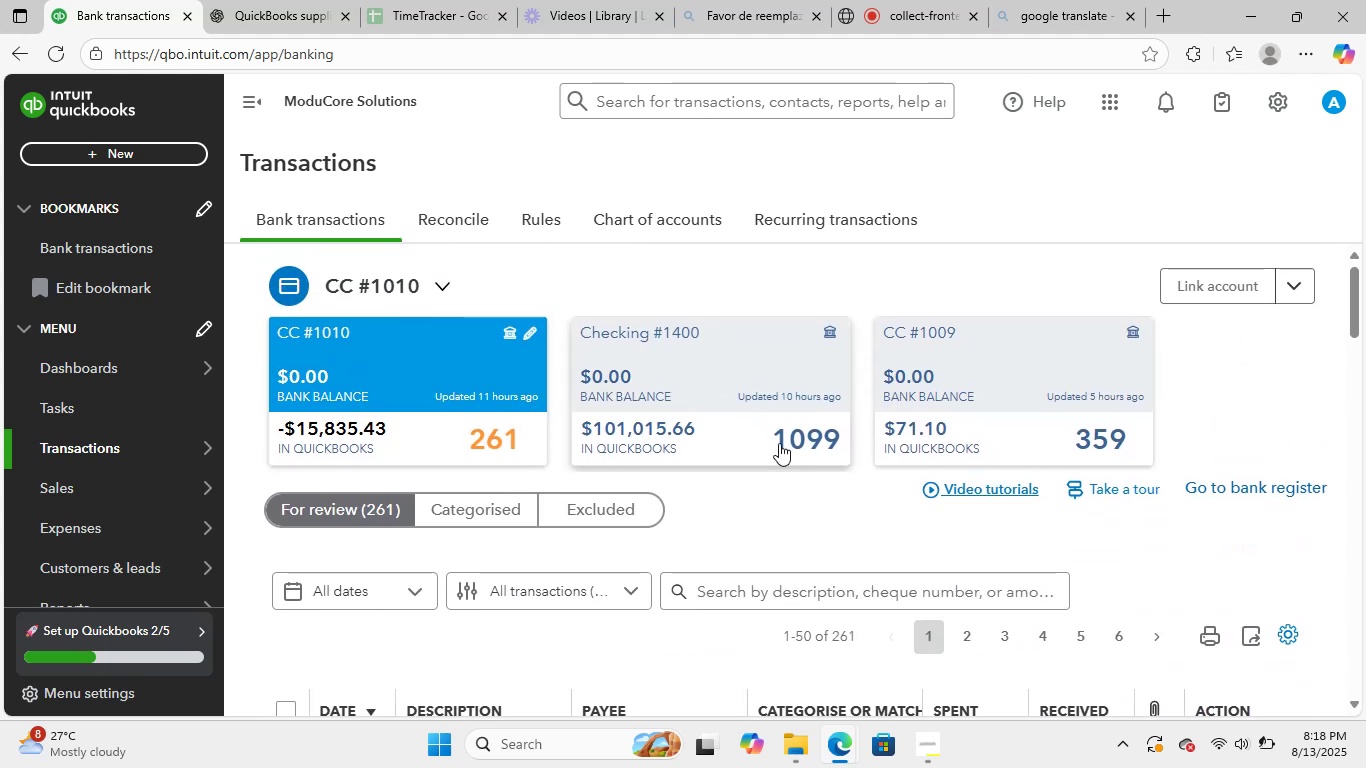 
scroll: coordinate [796, 446], scroll_direction: down, amount: 3.0
 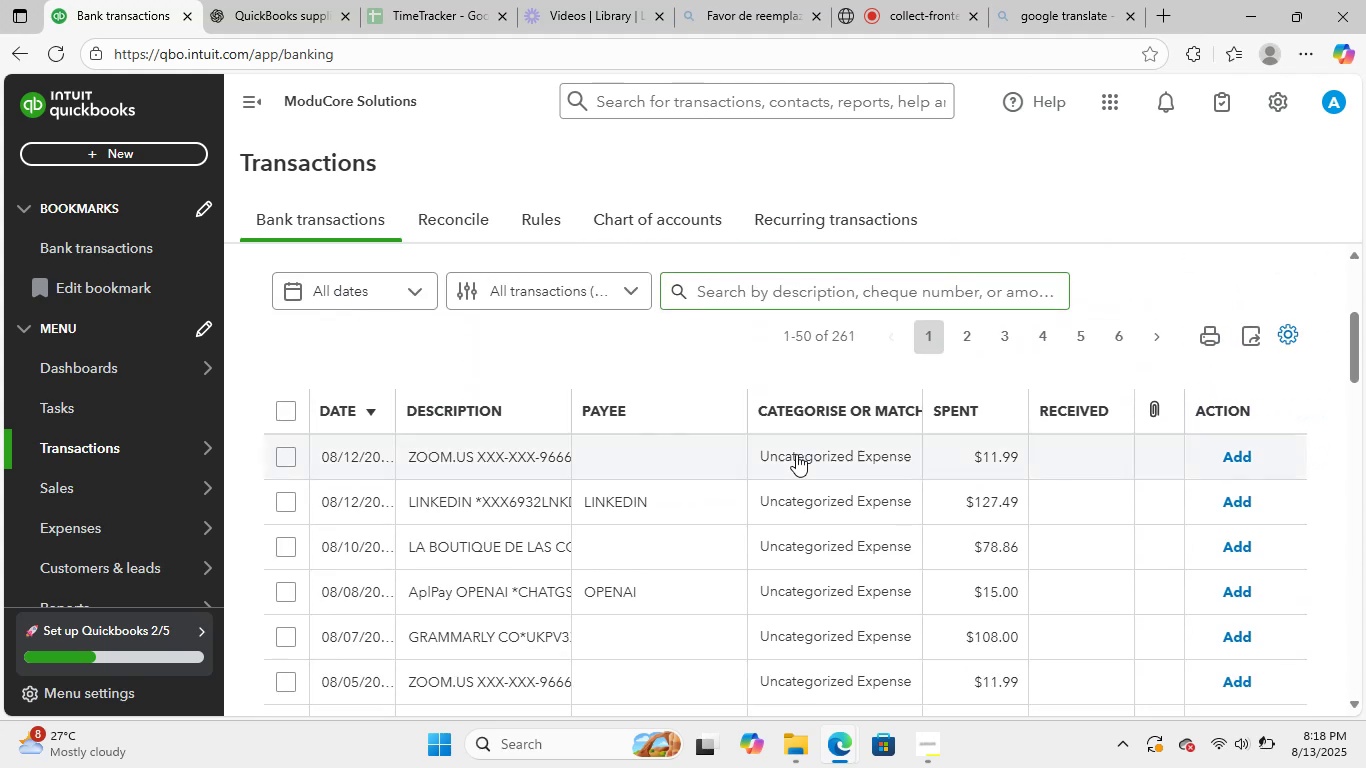 